 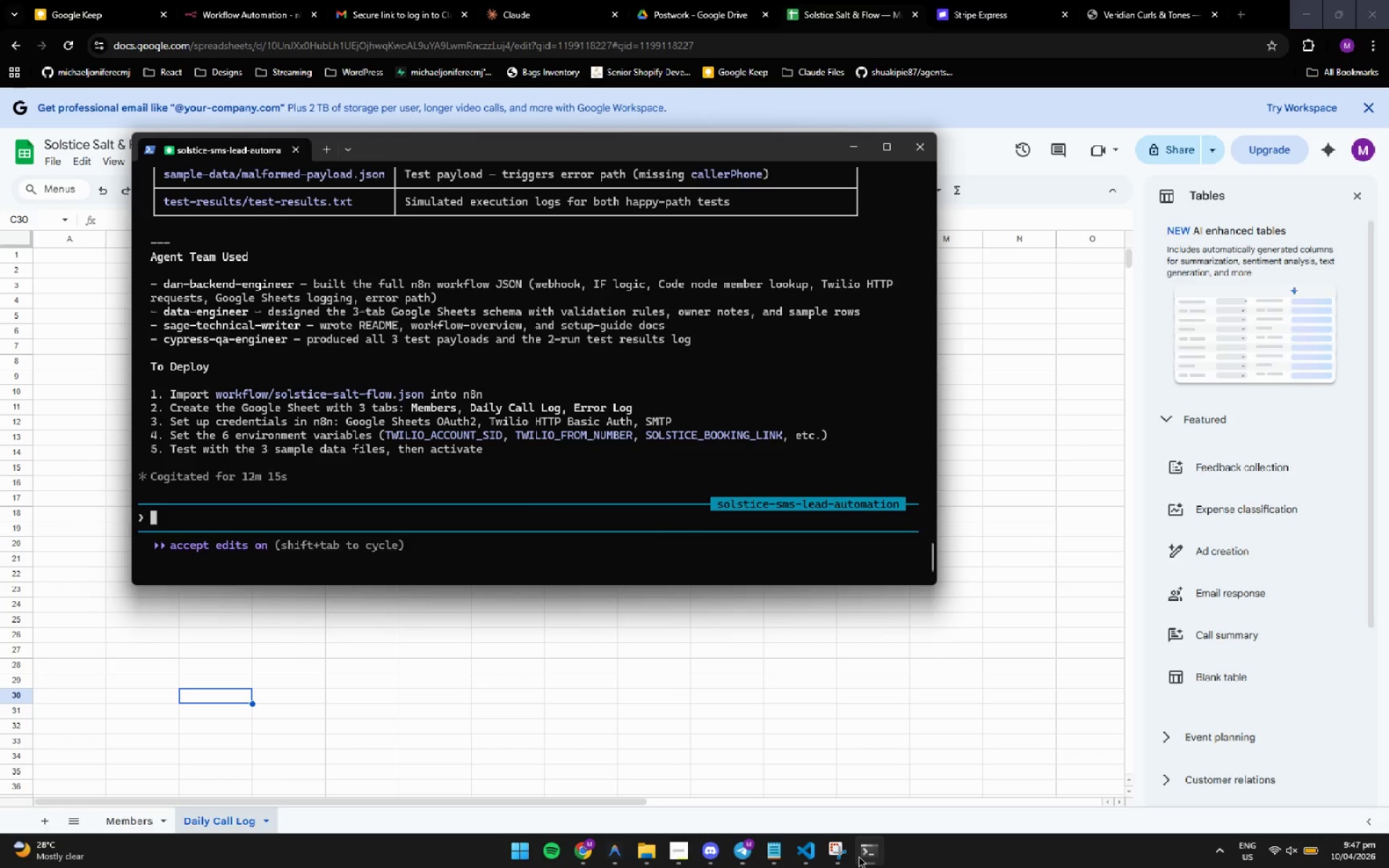 
left_click([859, 856])
 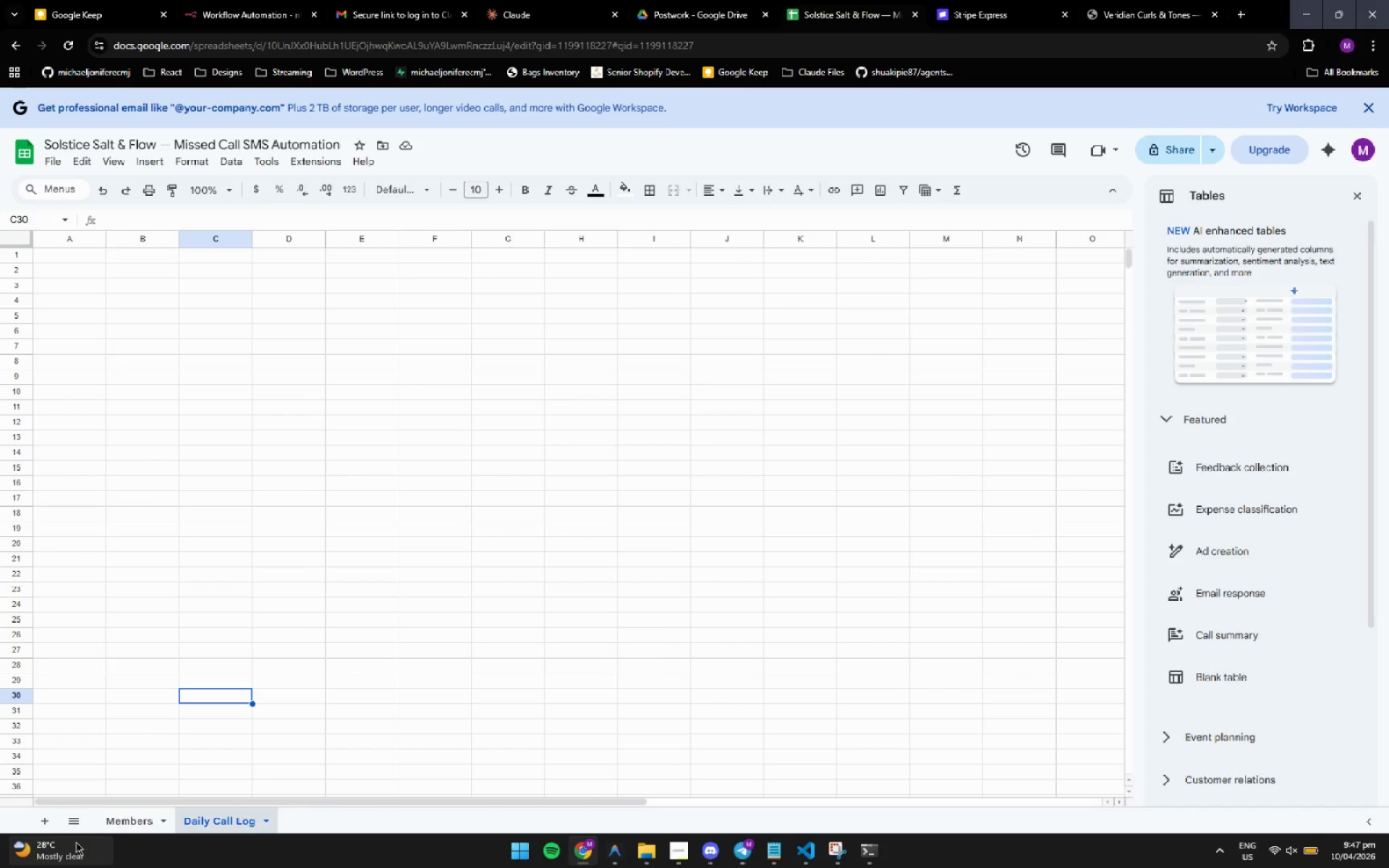 
left_click([45, 820])
 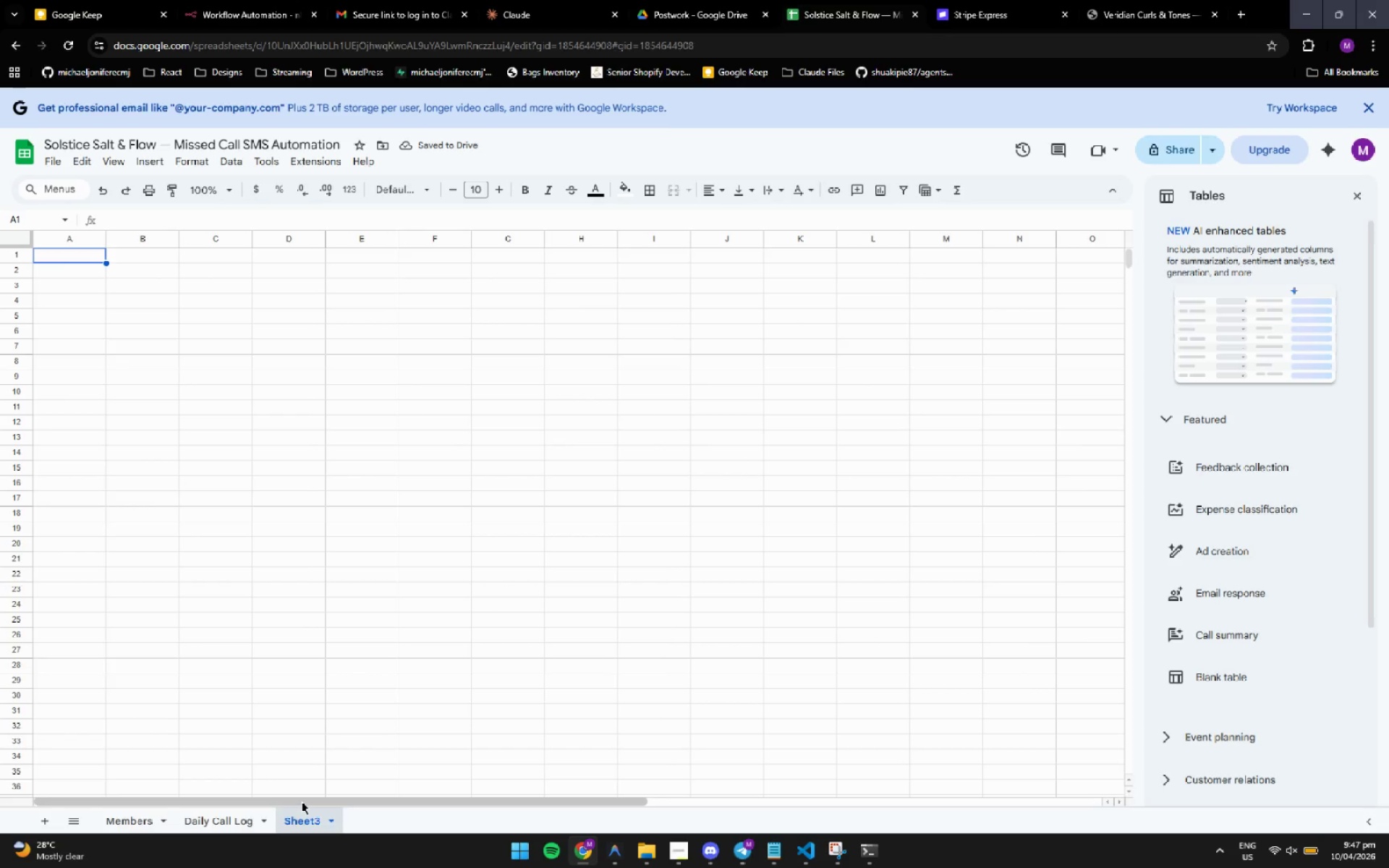 
wait(6.25)
 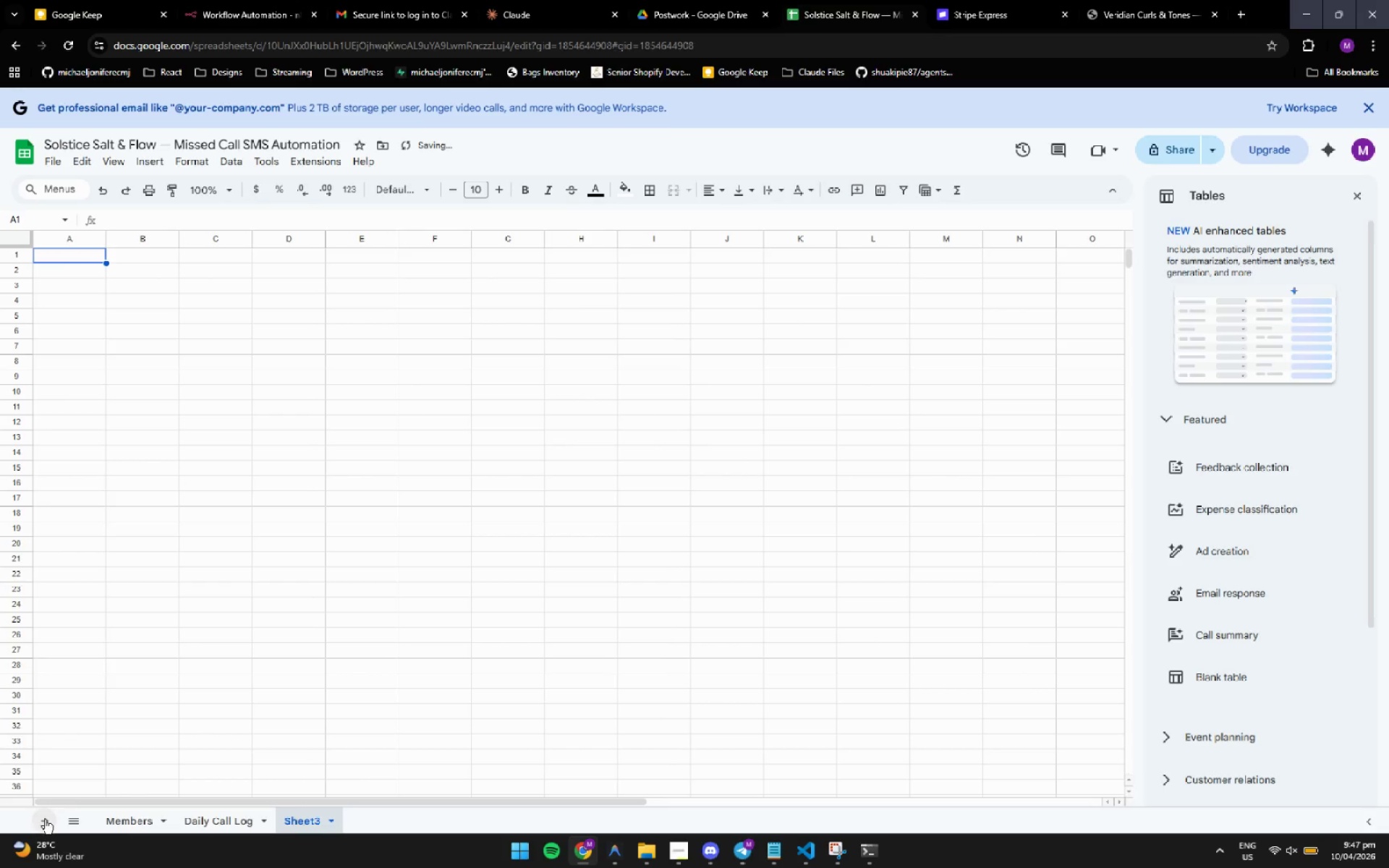 
double_click([301, 814])
 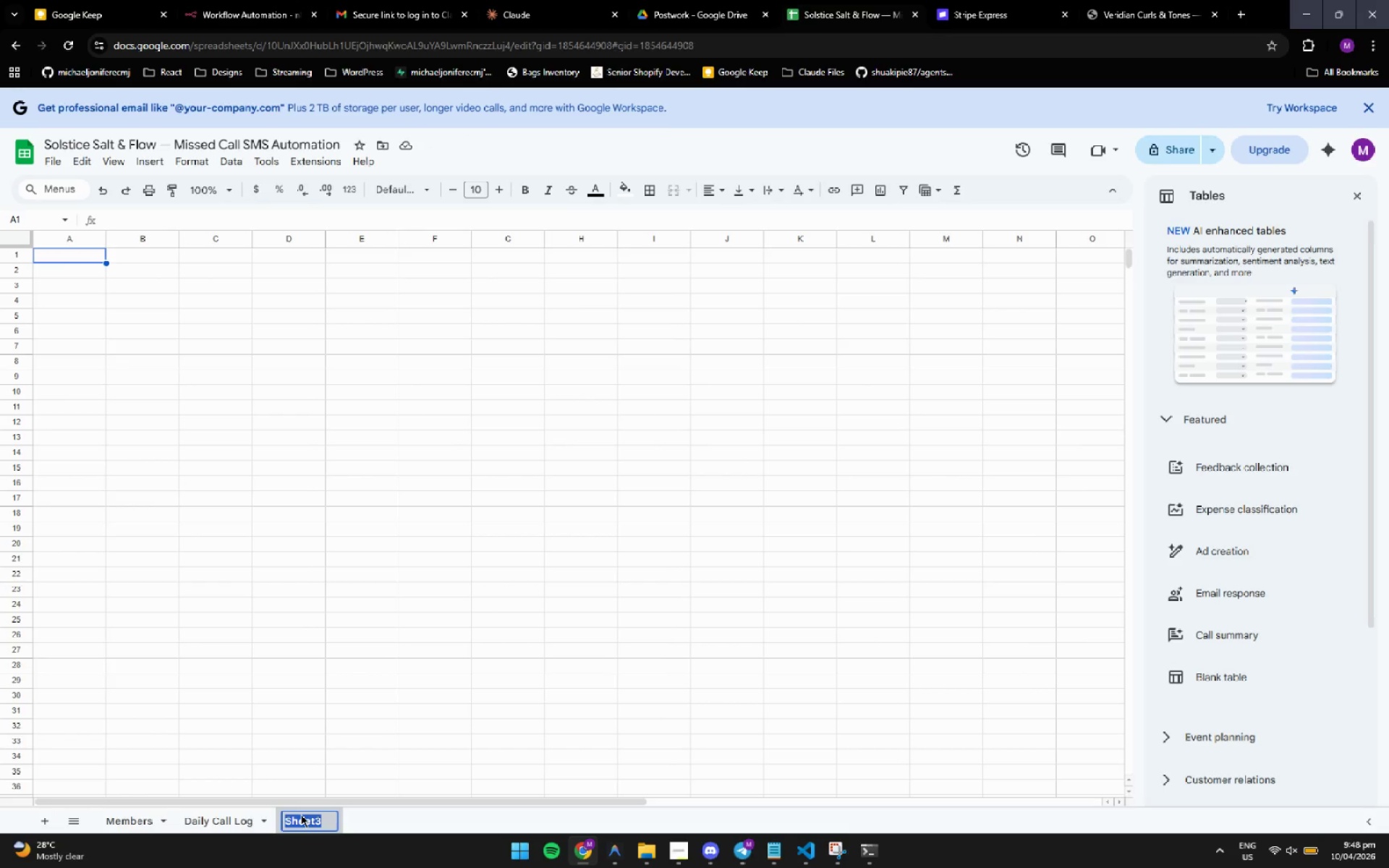 
type(Error Log)
 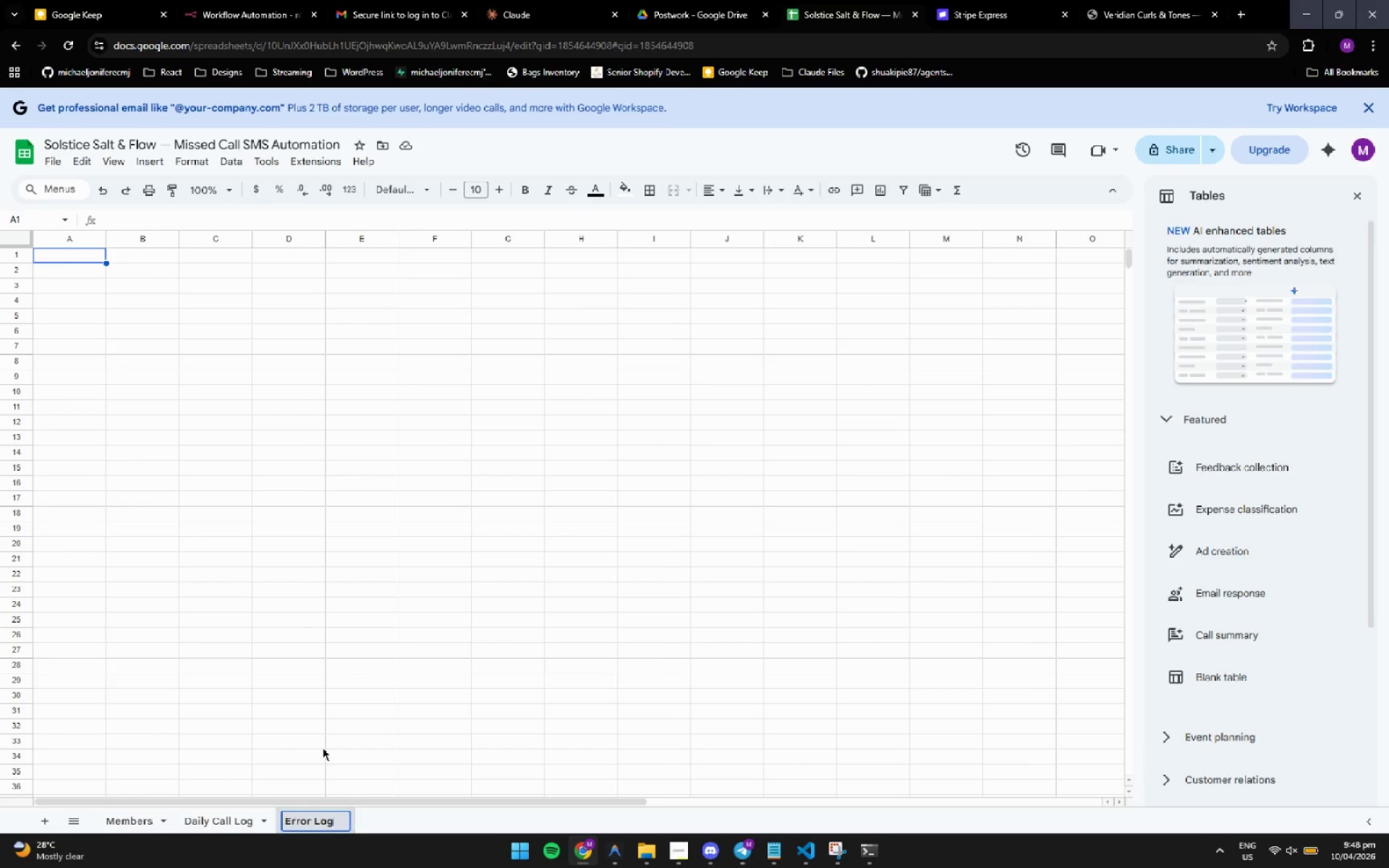 
left_click([354, 697])
 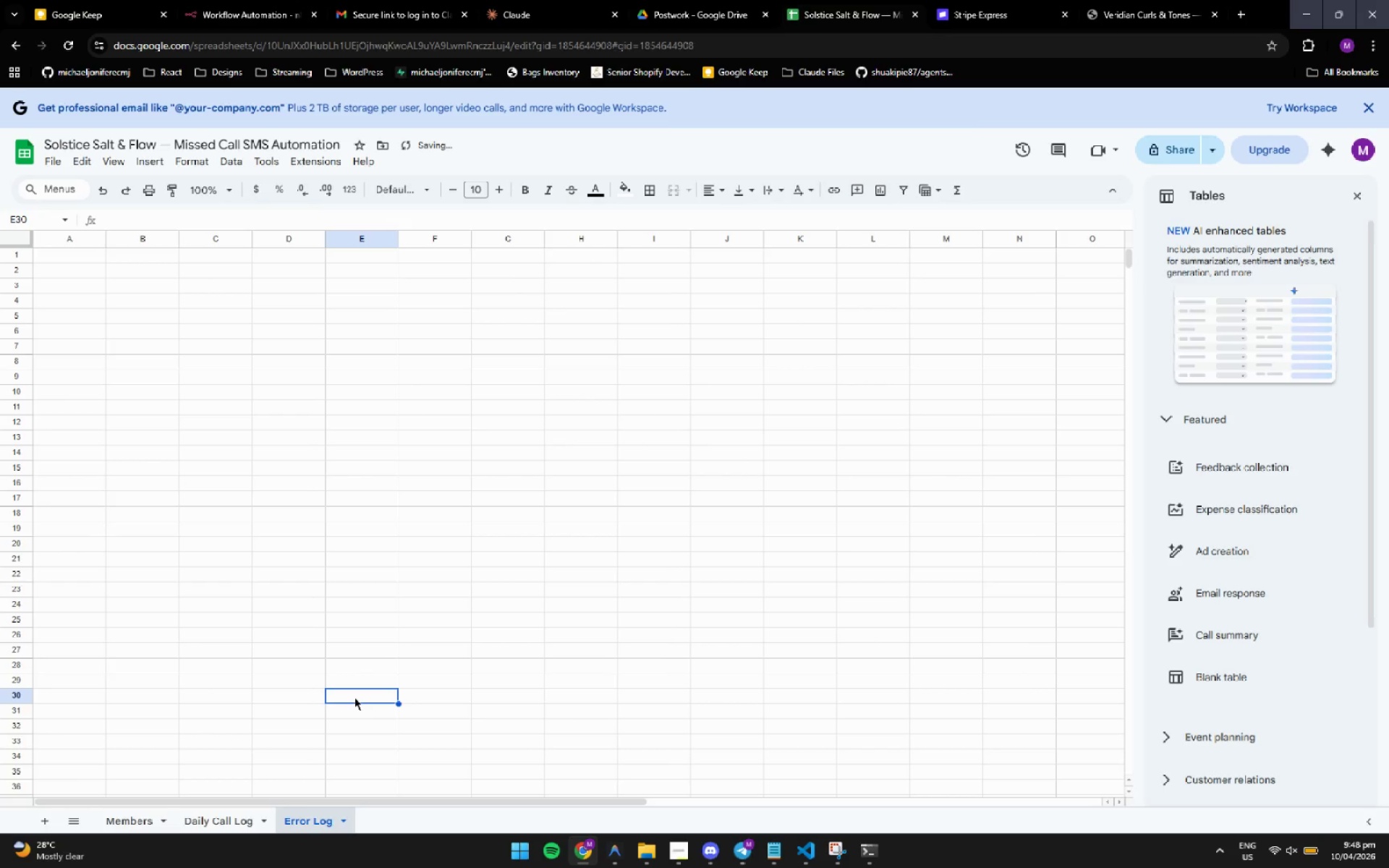 
left_click([354, 697])
 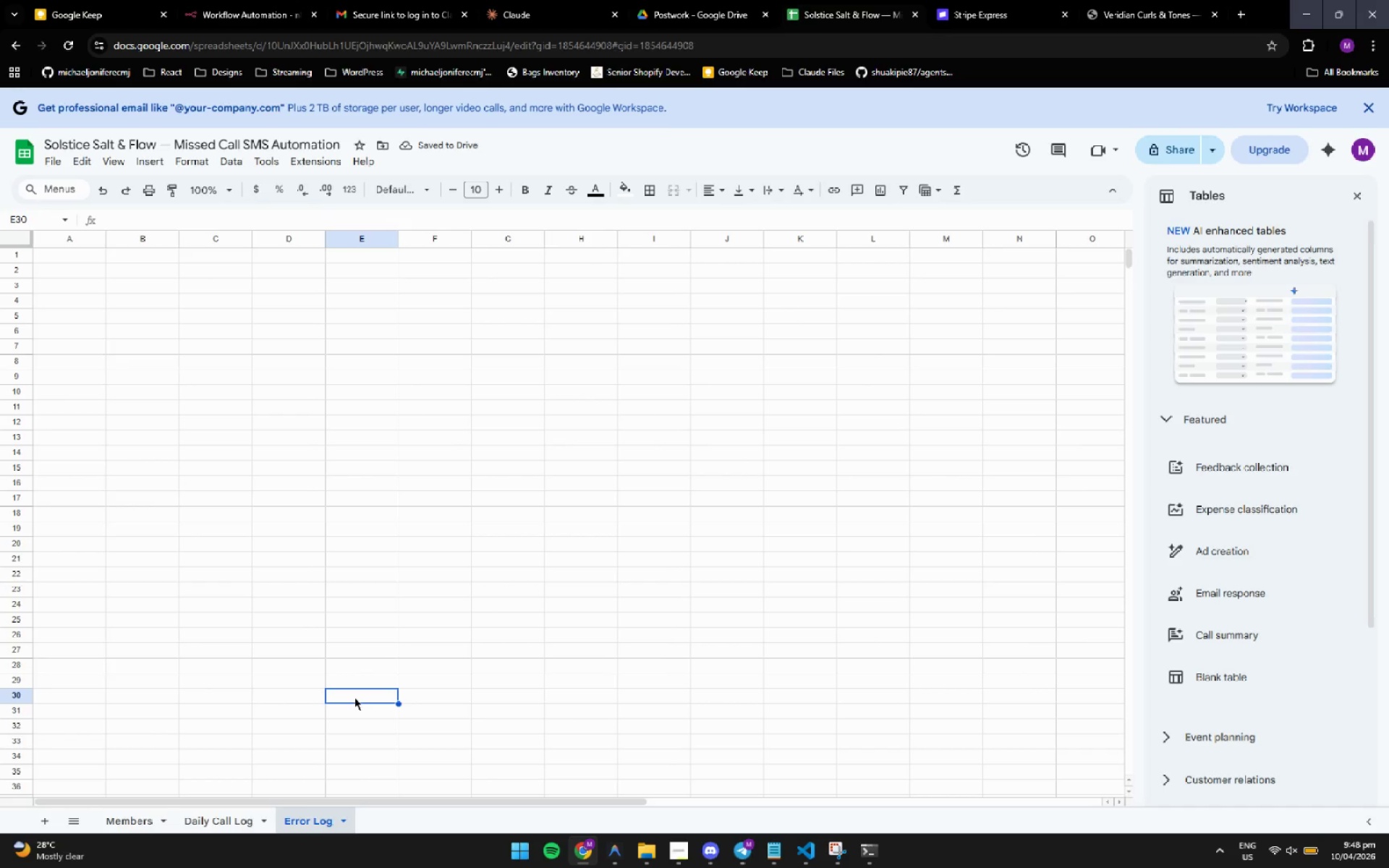 
left_click([354, 697])
 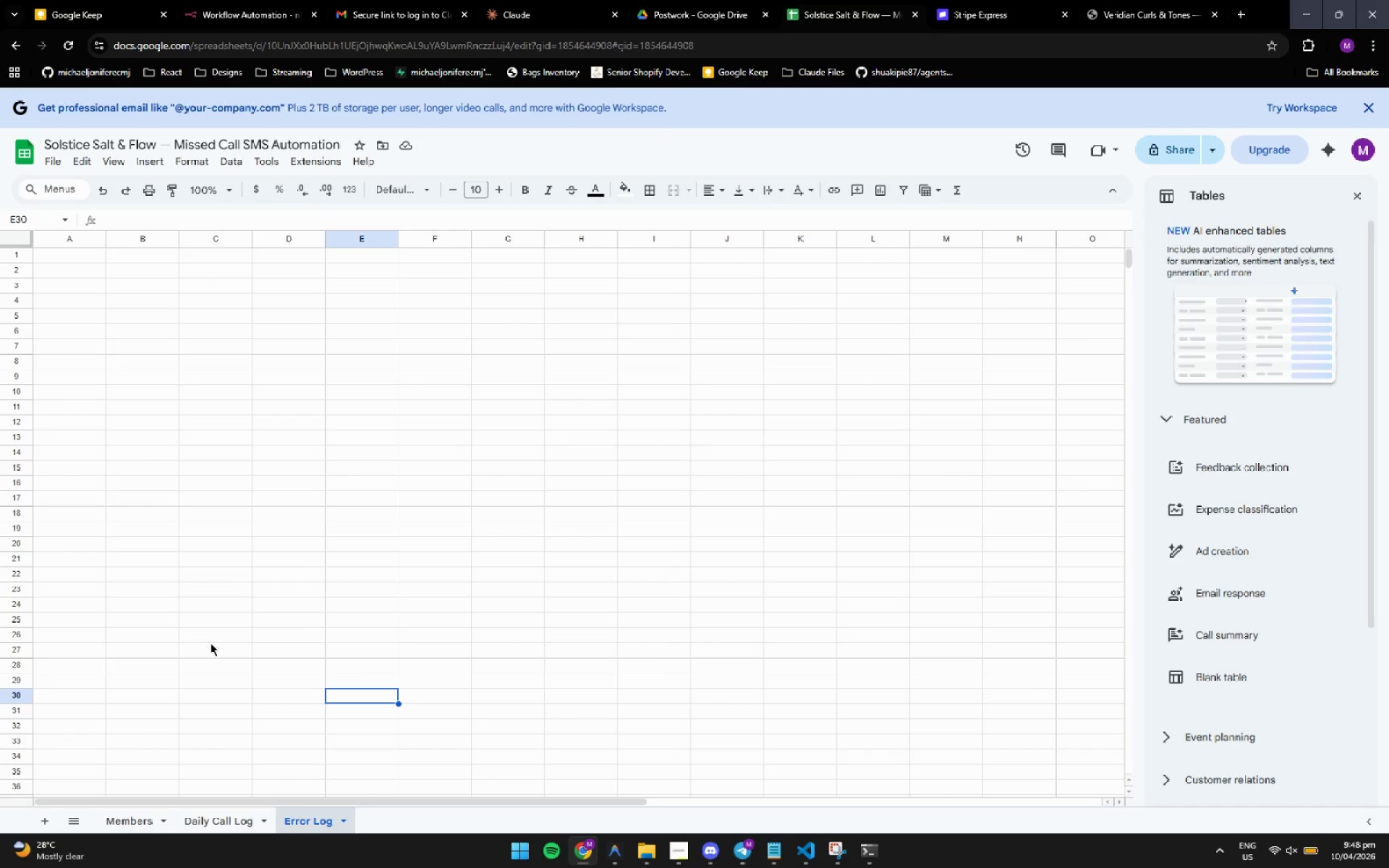 
wait(5.05)
 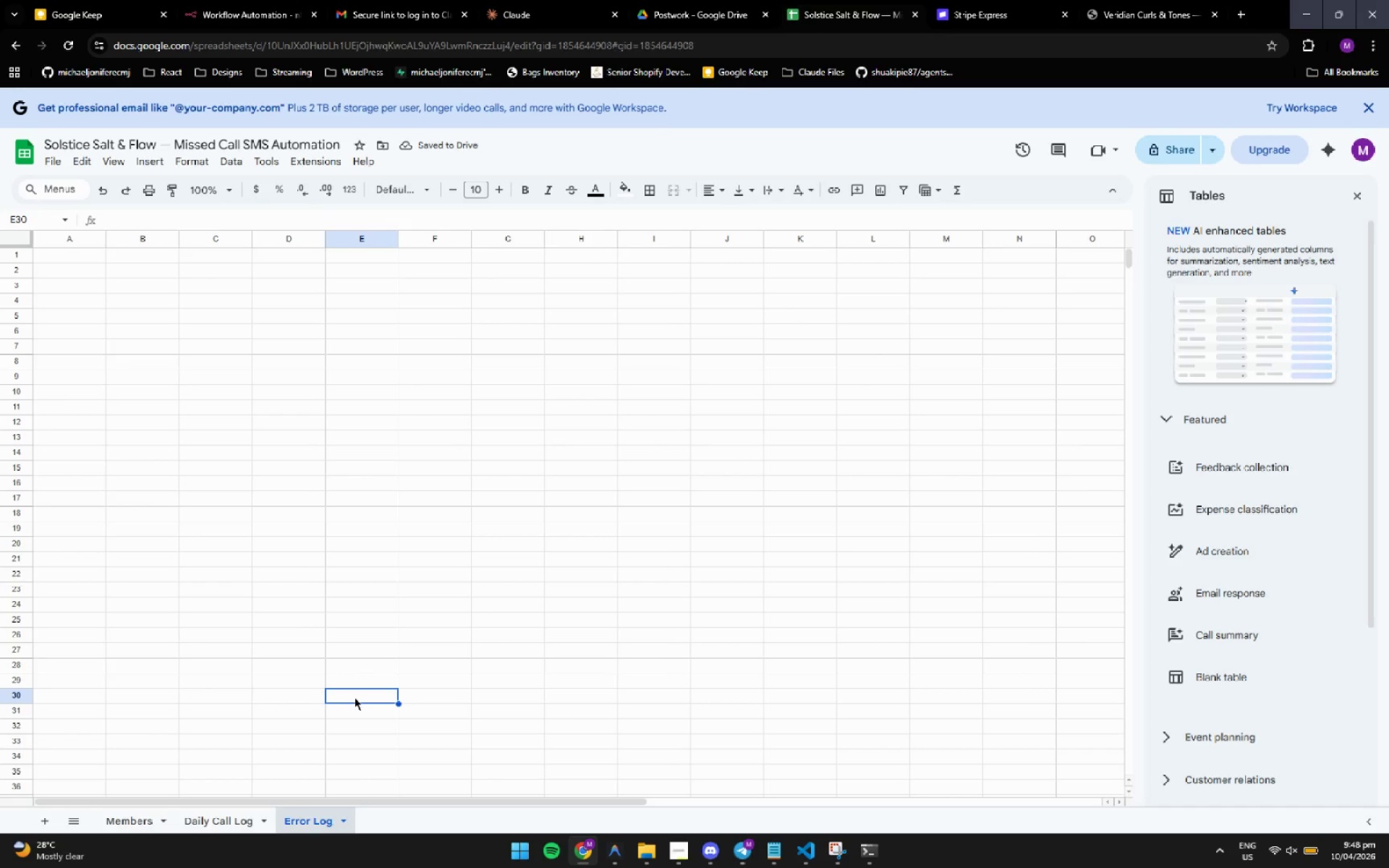 
left_click([116, 825])
 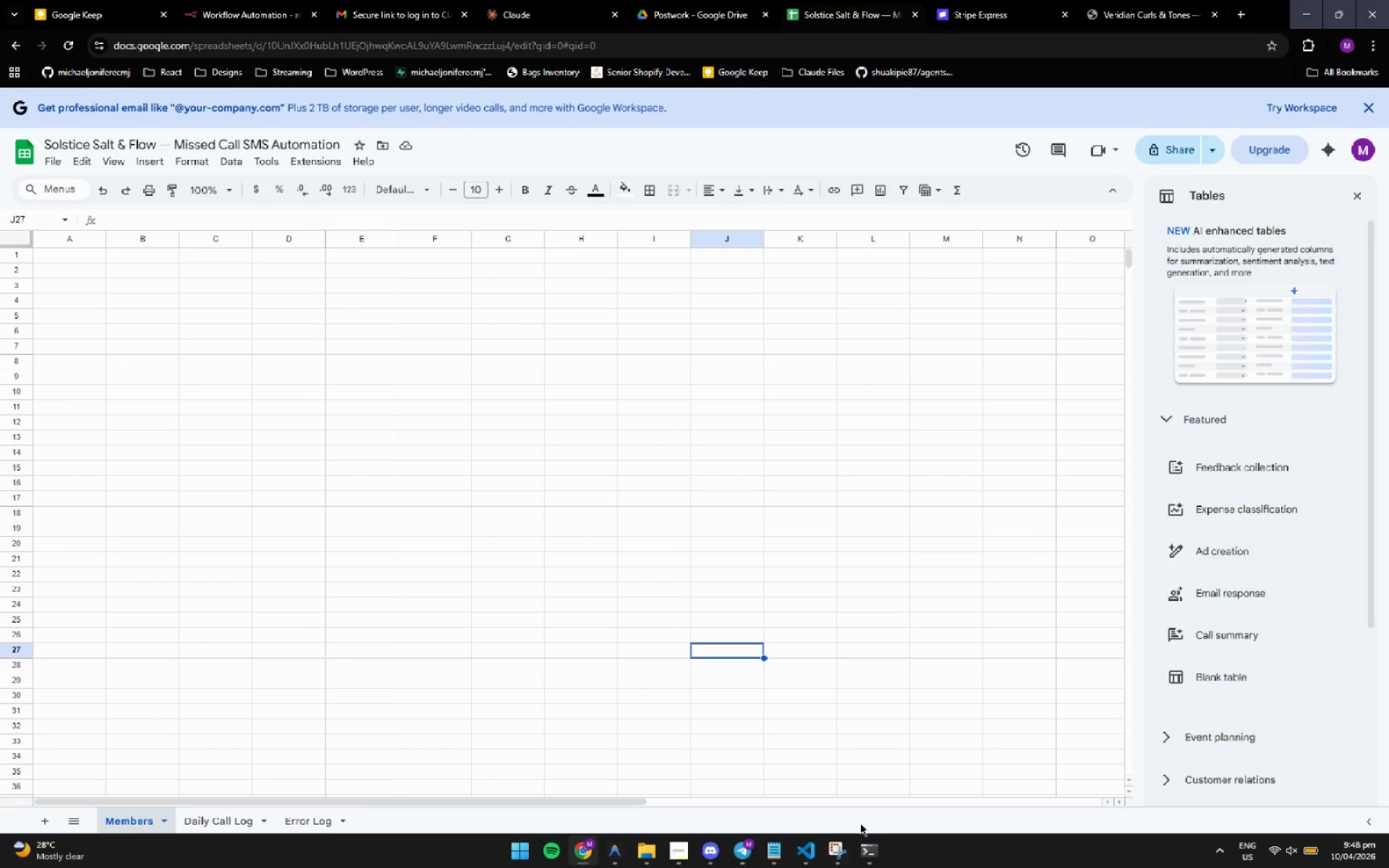 
left_click([875, 859])
 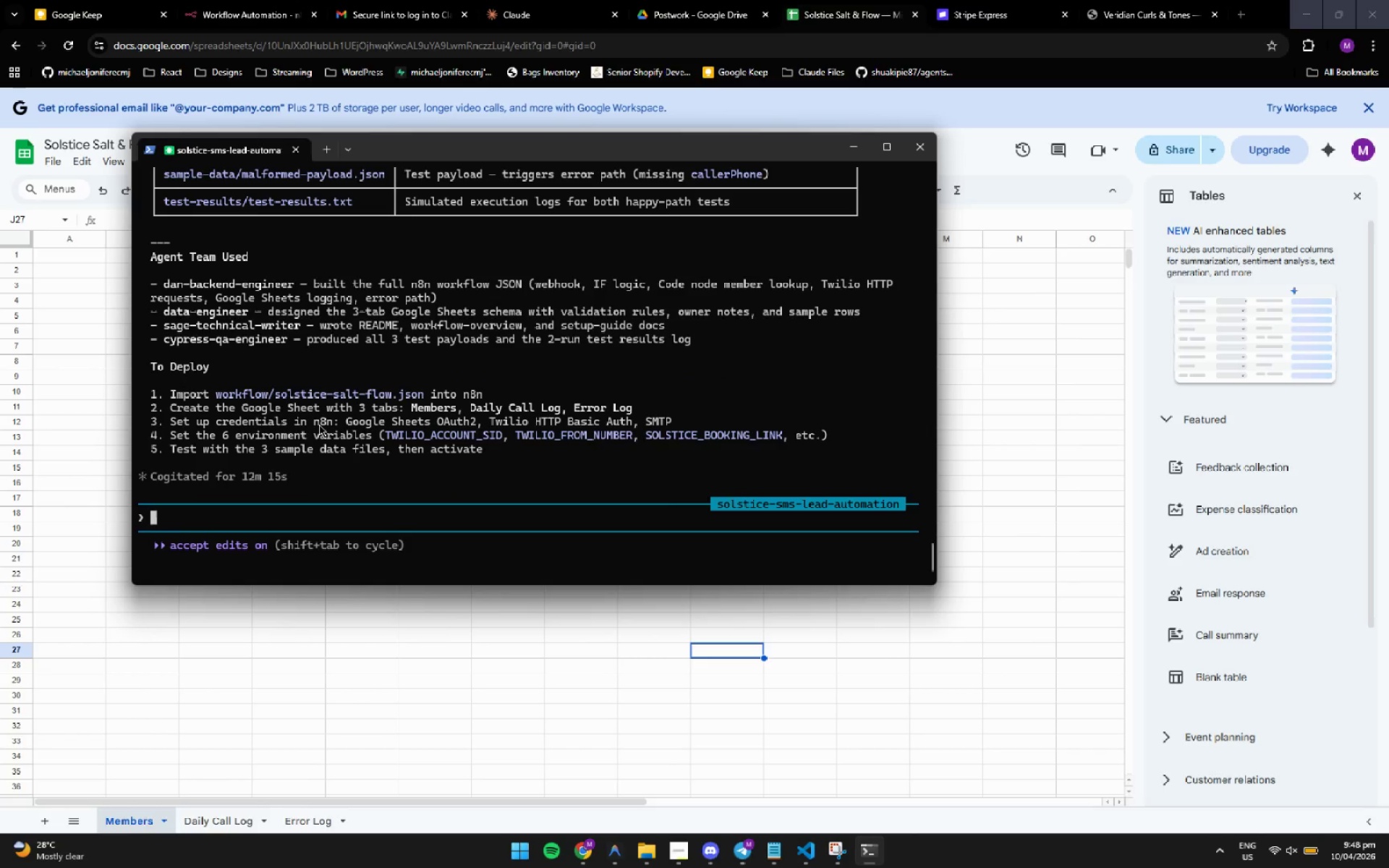 
wait(8.28)
 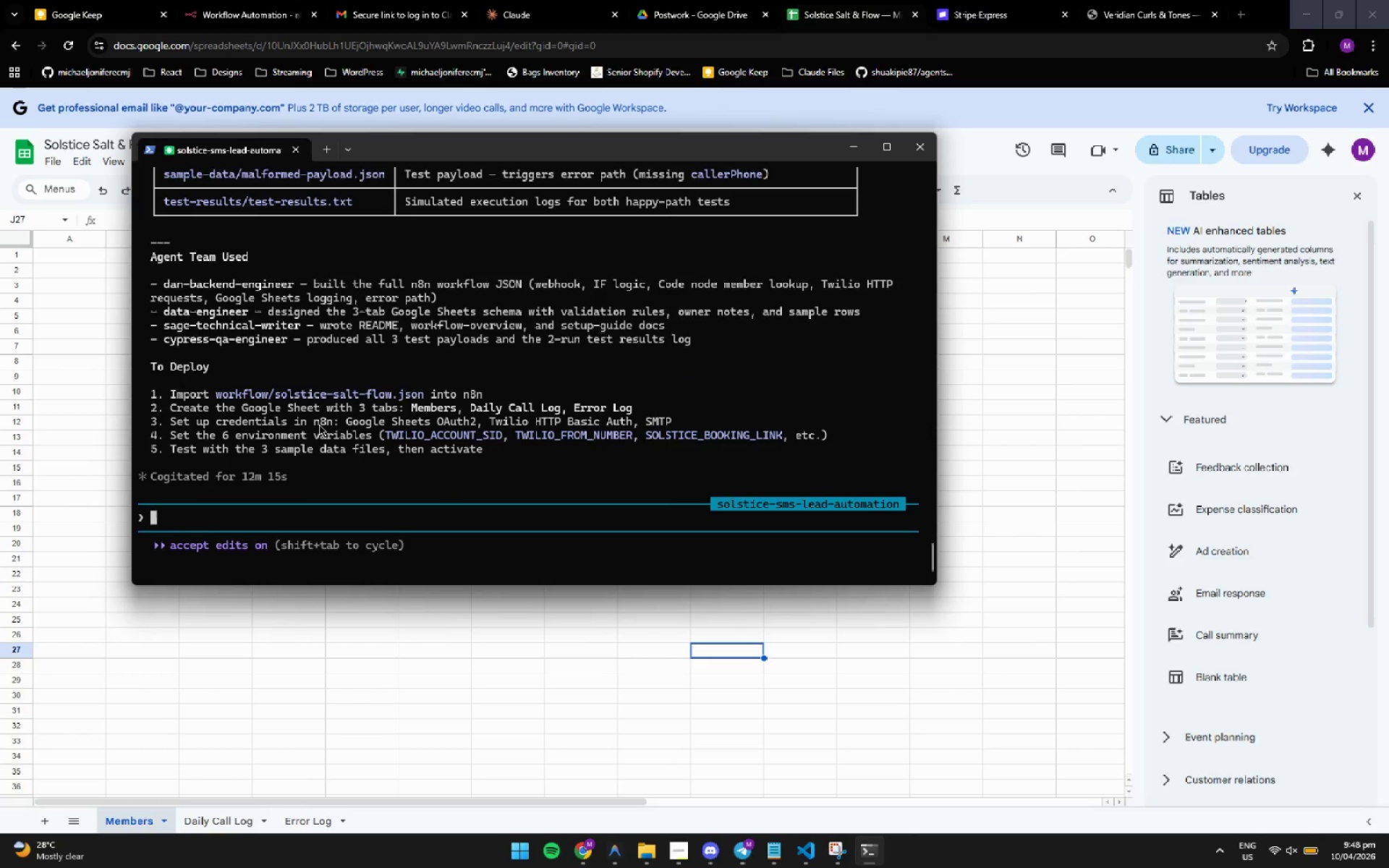 
left_click([227, 10])
 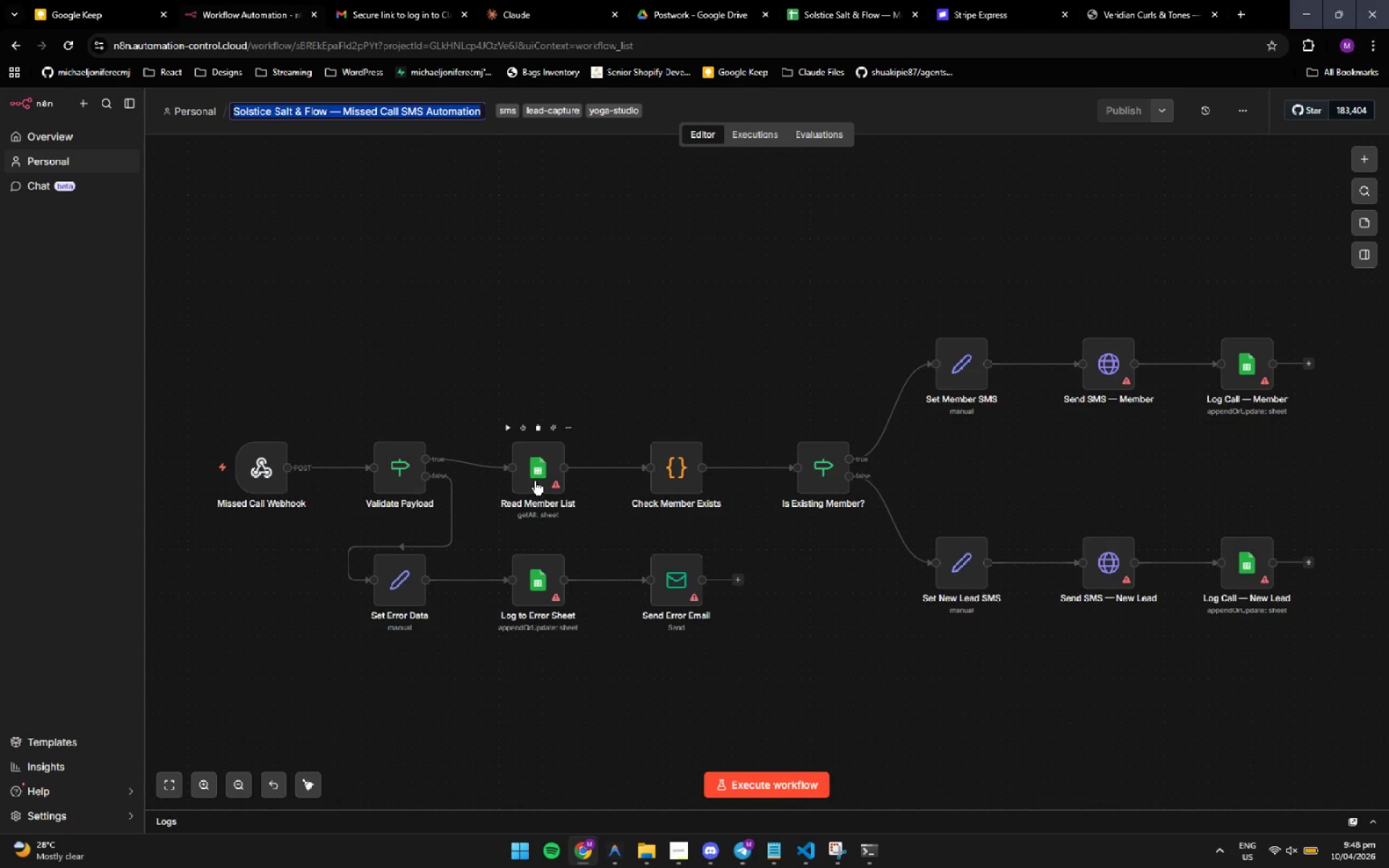 
double_click([535, 481])
 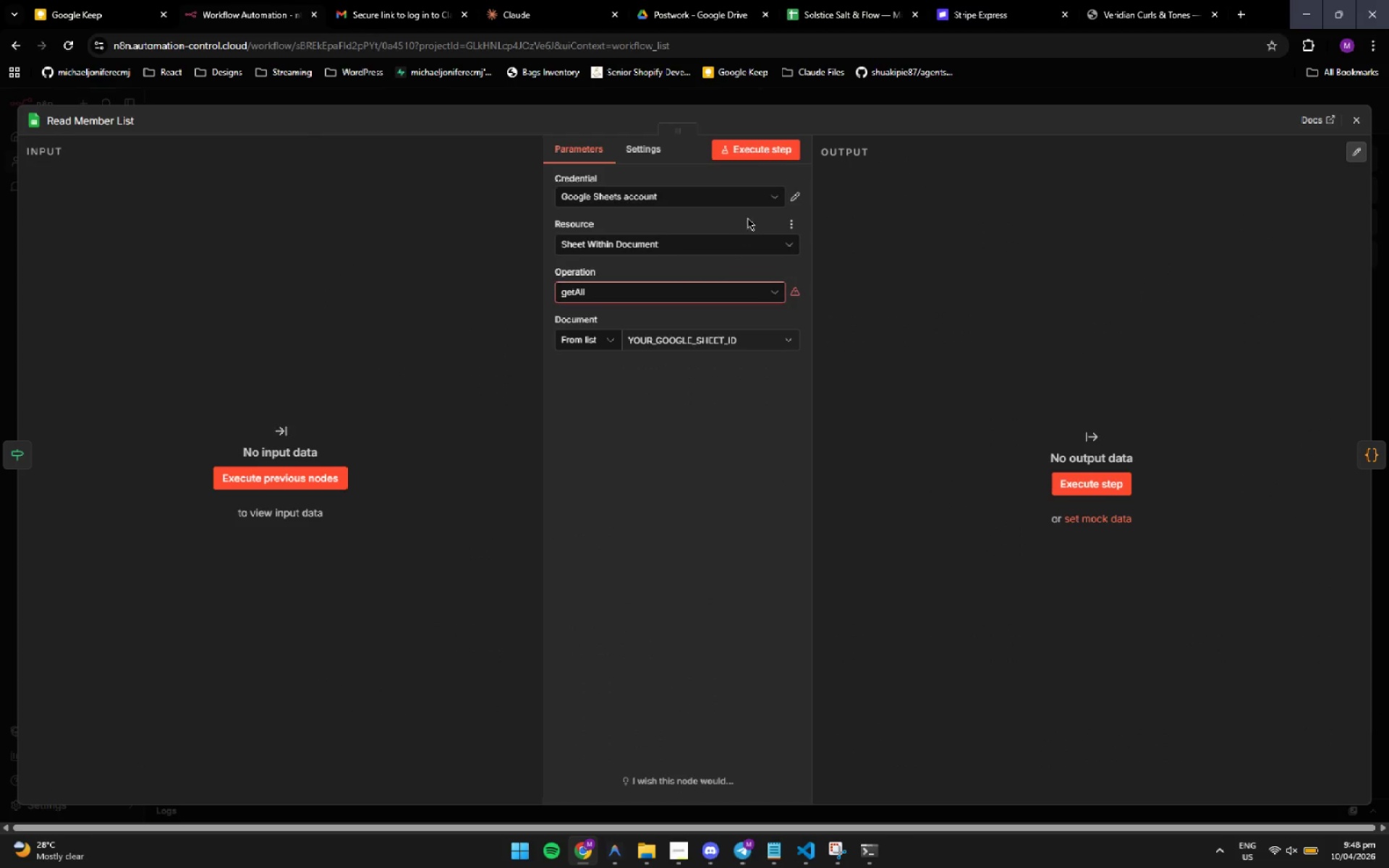 
left_click([794, 195])
 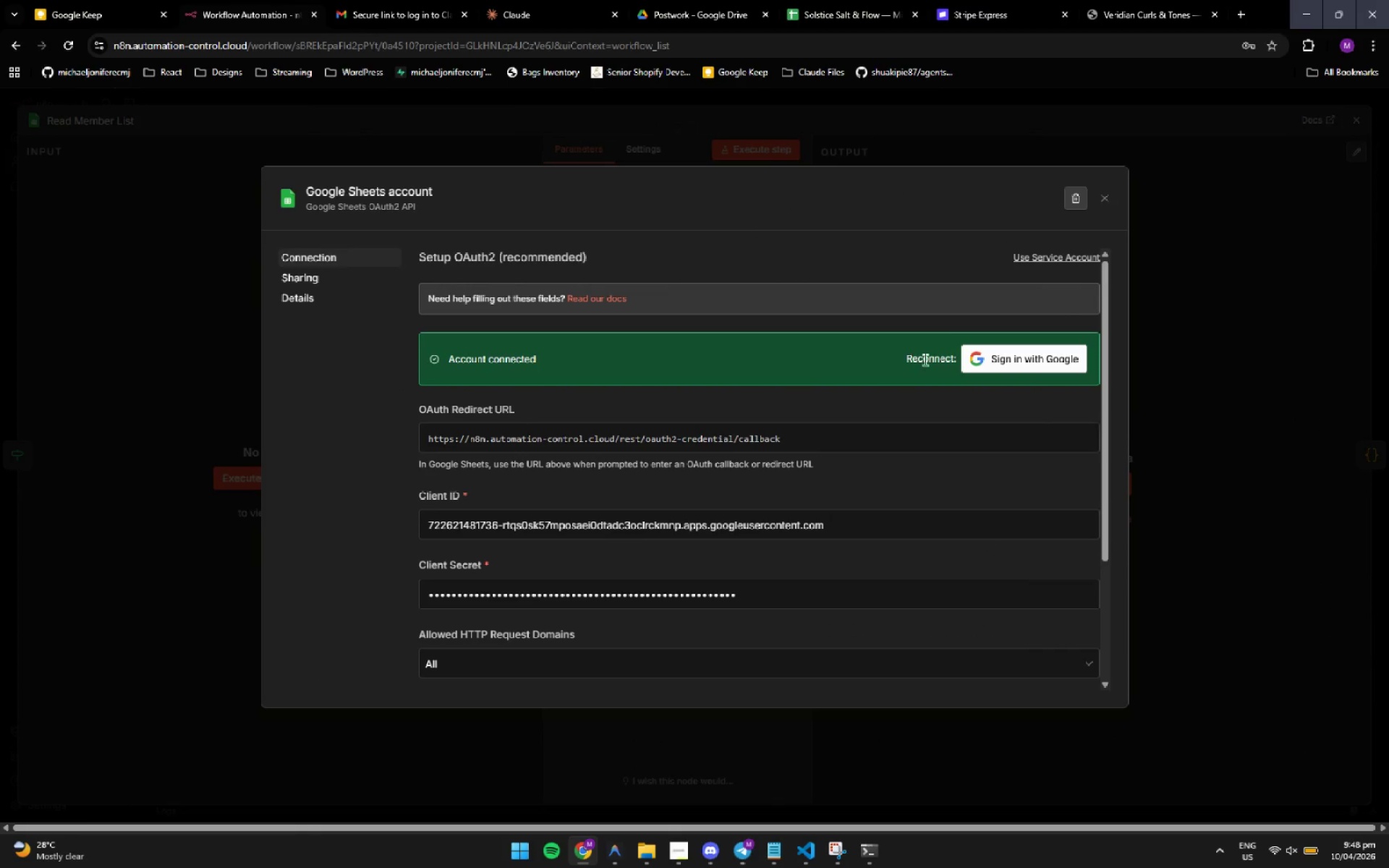 
left_click([1000, 362])
 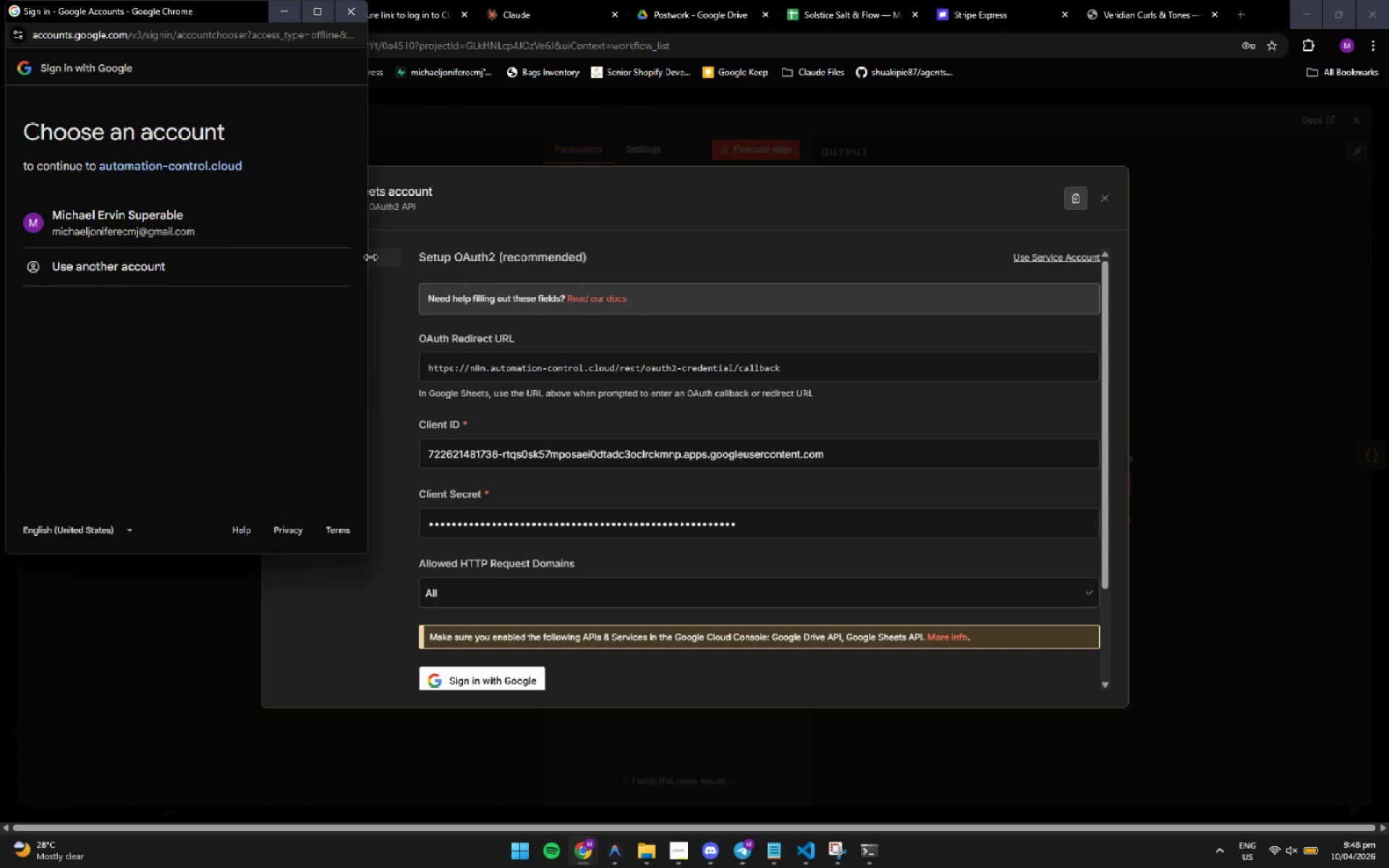 
double_click([181, 221])
 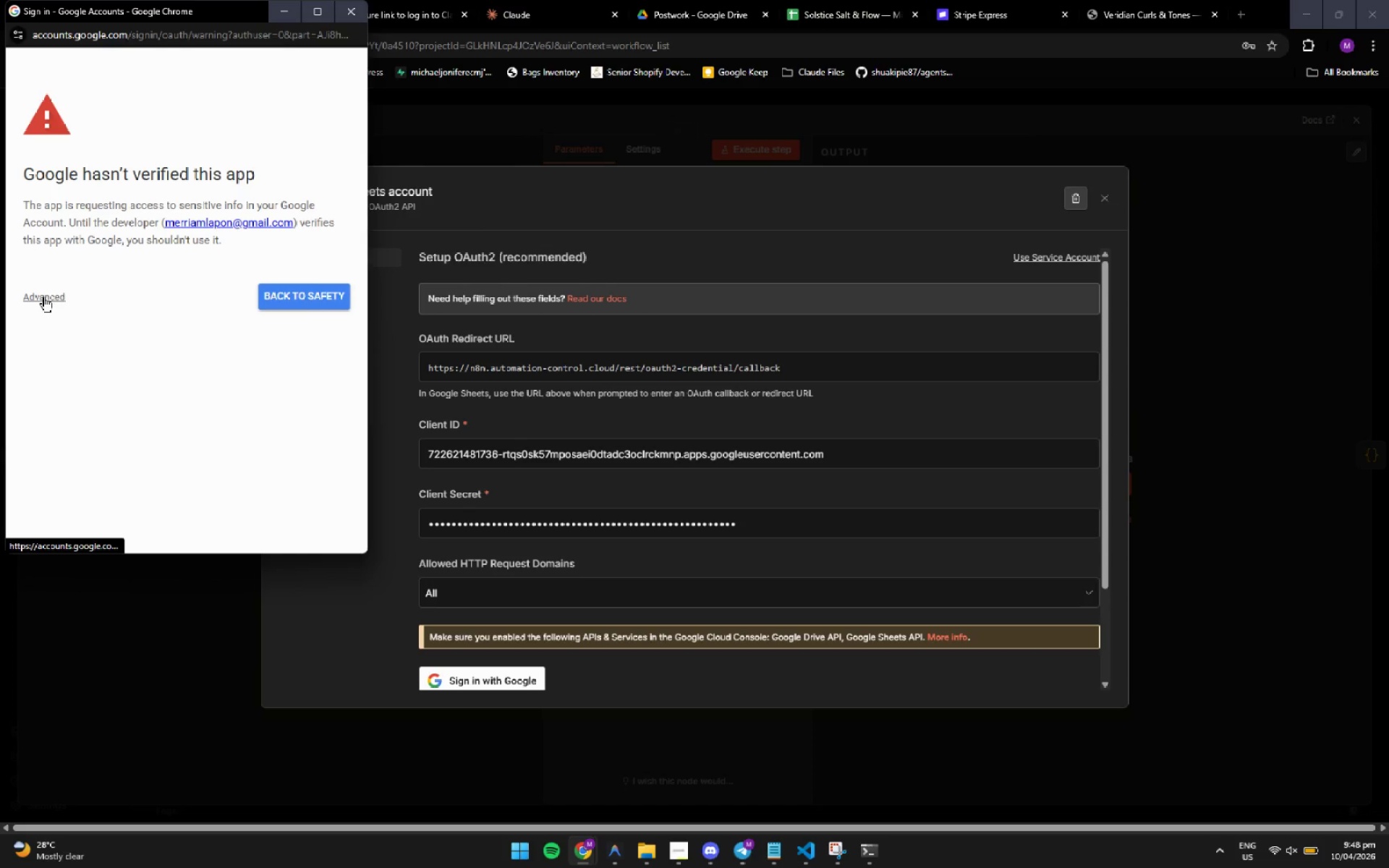 
wait(5.62)
 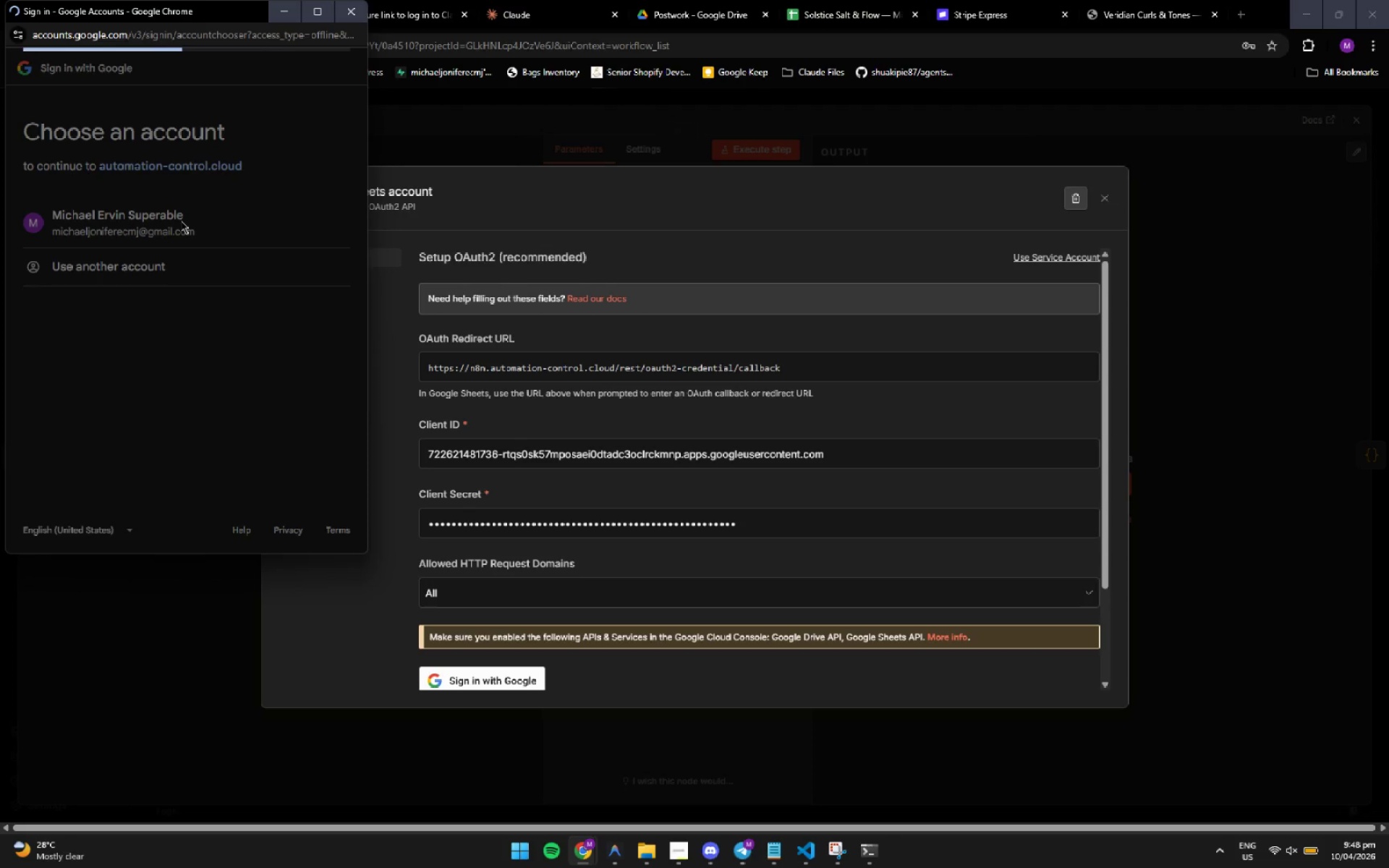 
left_click([43, 297])
 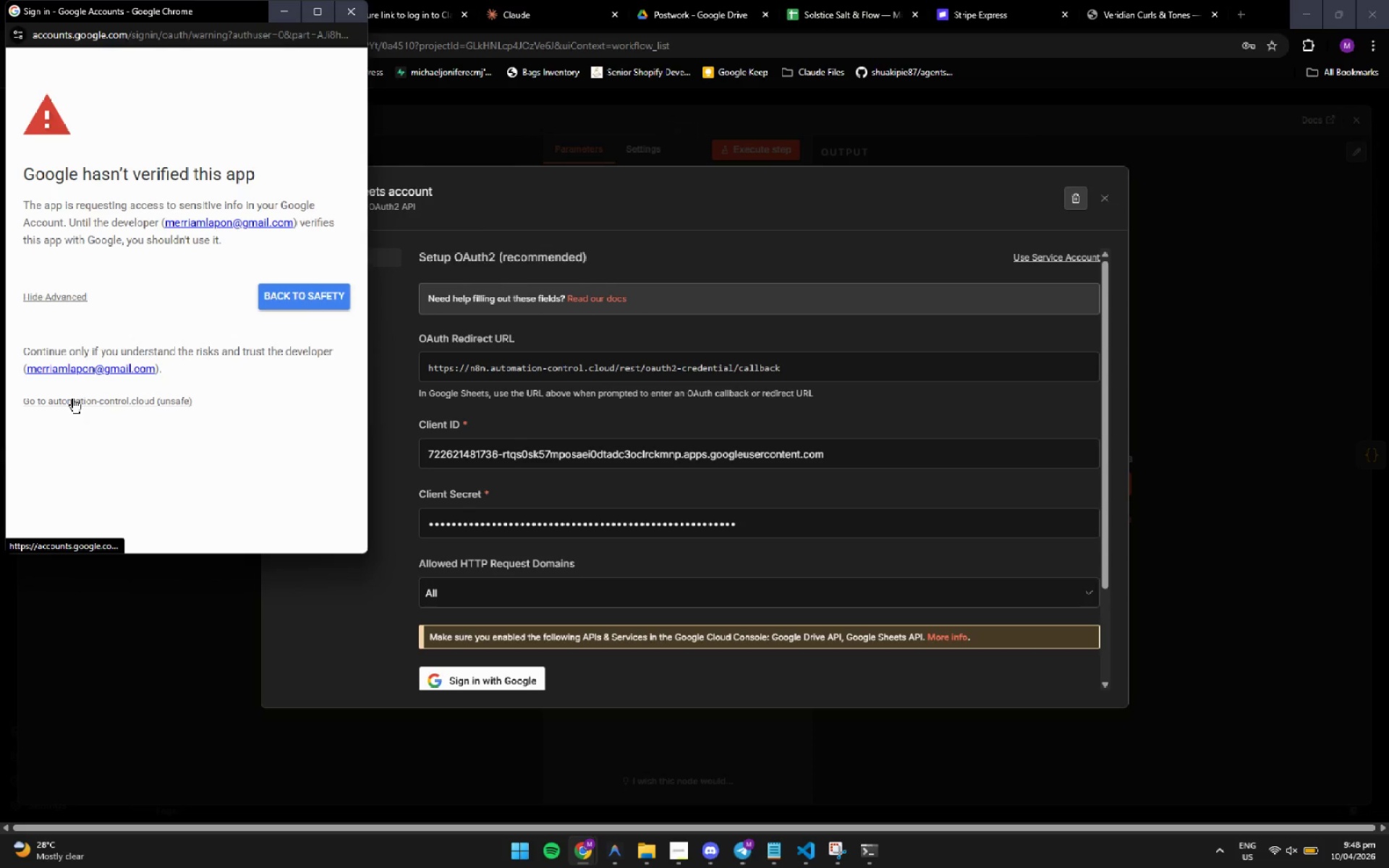 
left_click([73, 400])
 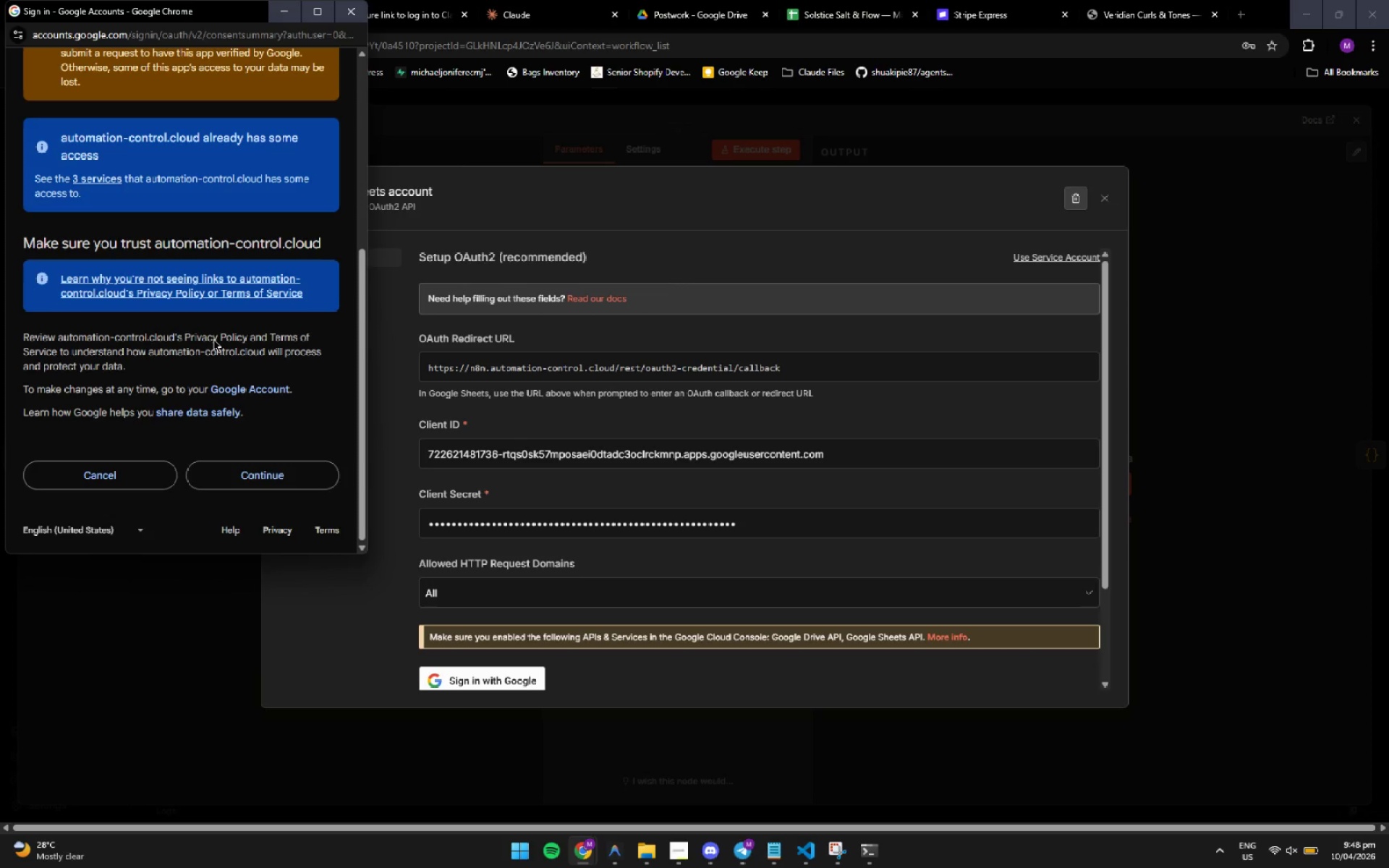 
left_click([258, 469])
 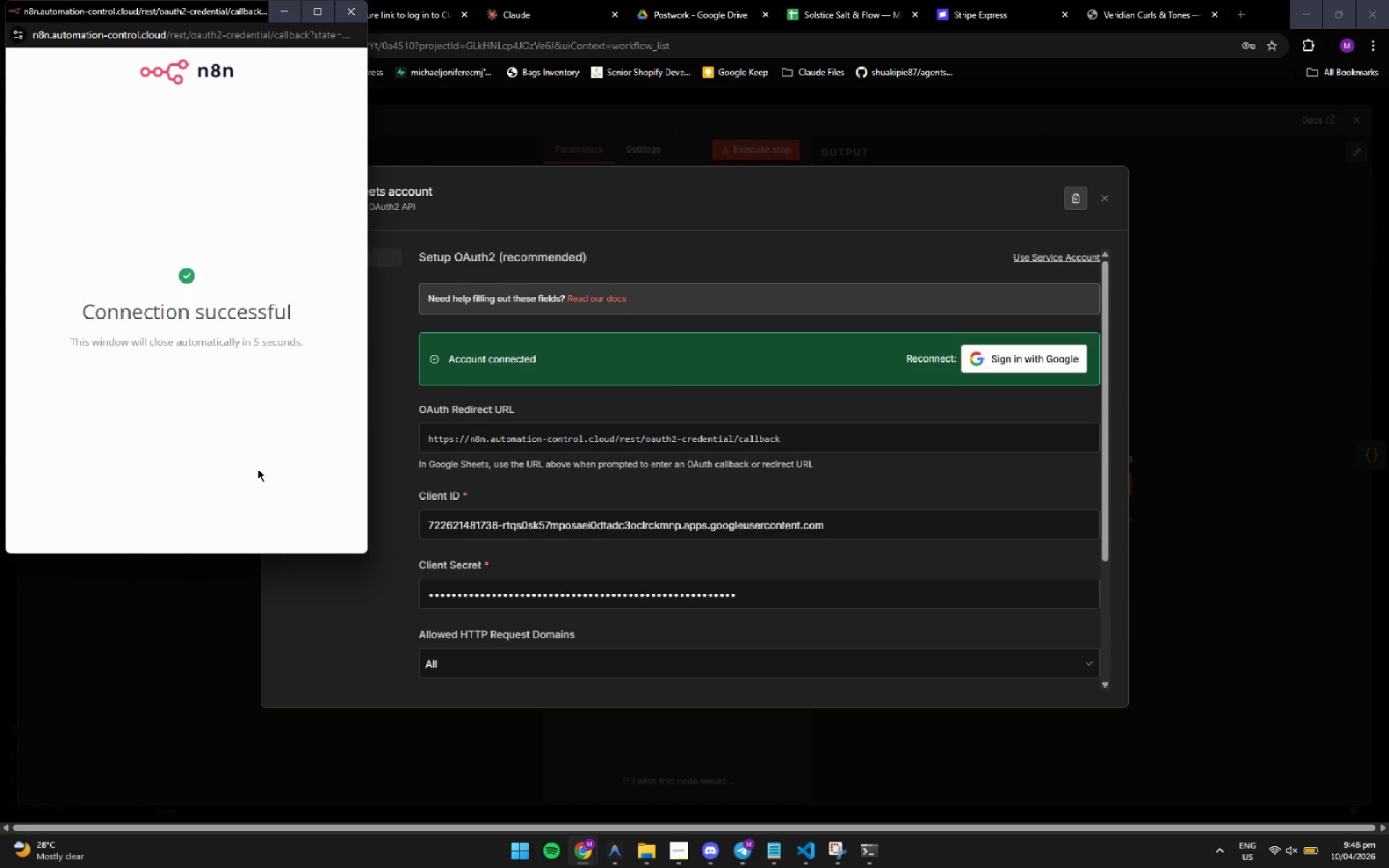 
wait(9.59)
 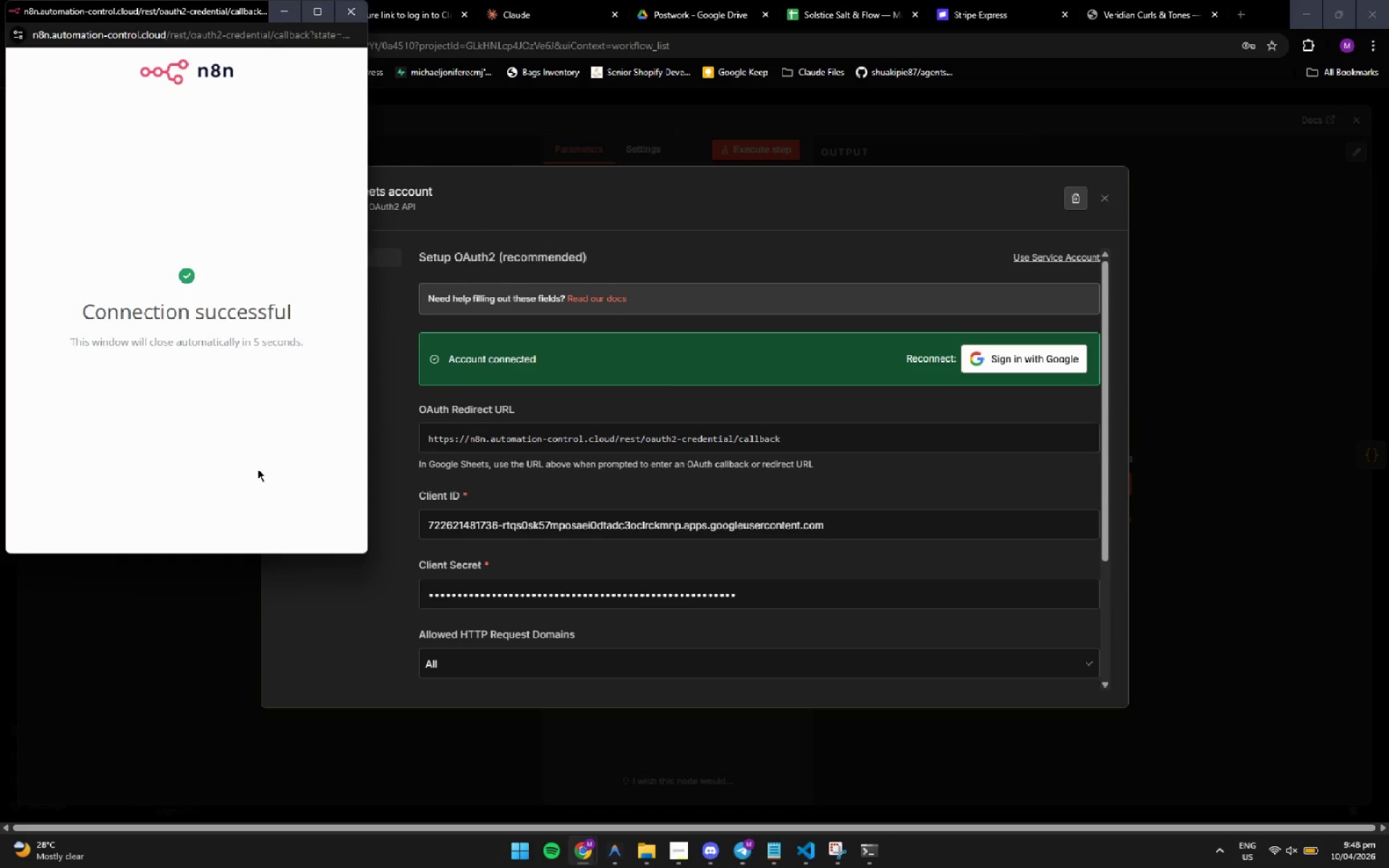 
left_click([1108, 203])
 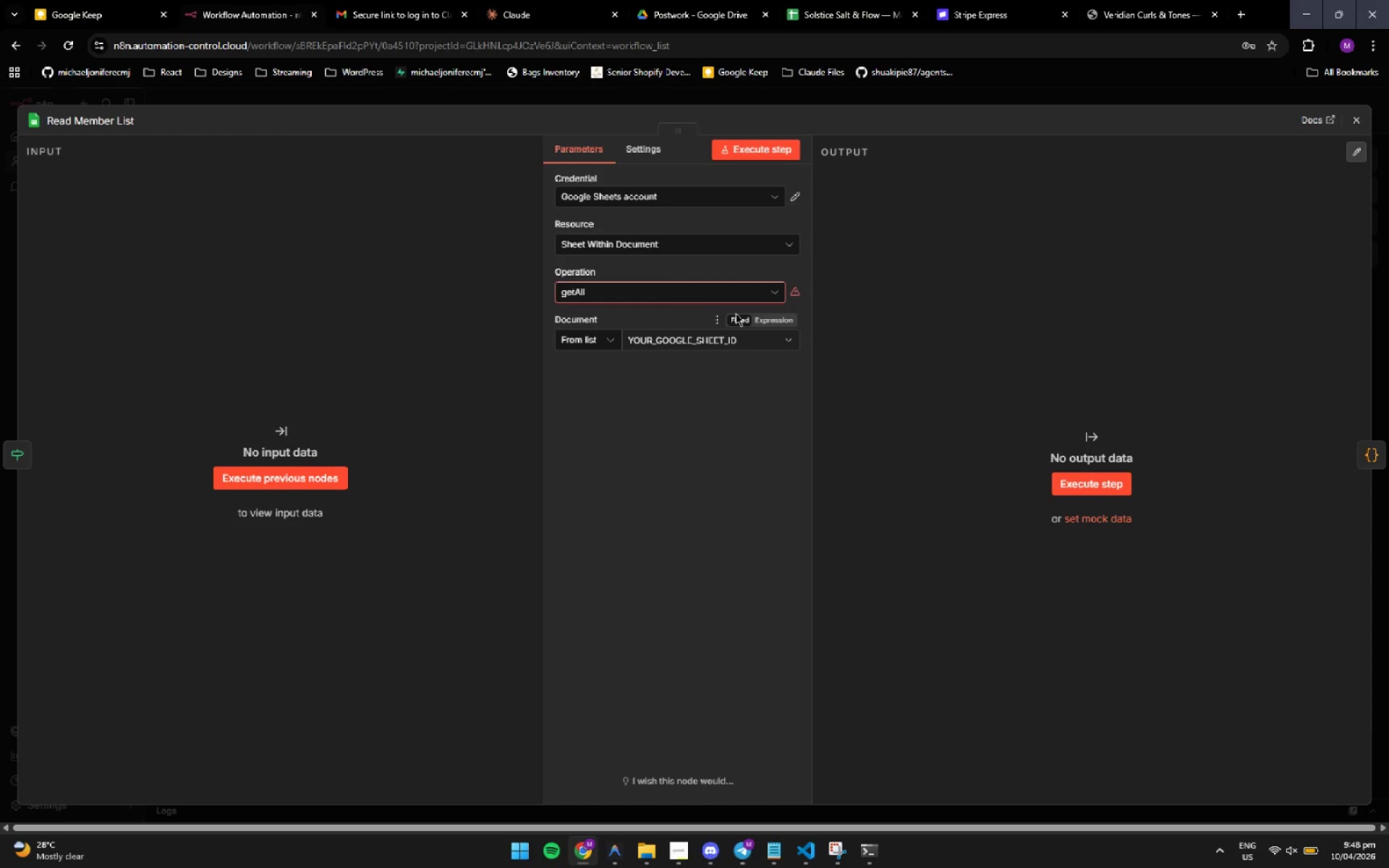 
mouse_move([770, 294])
 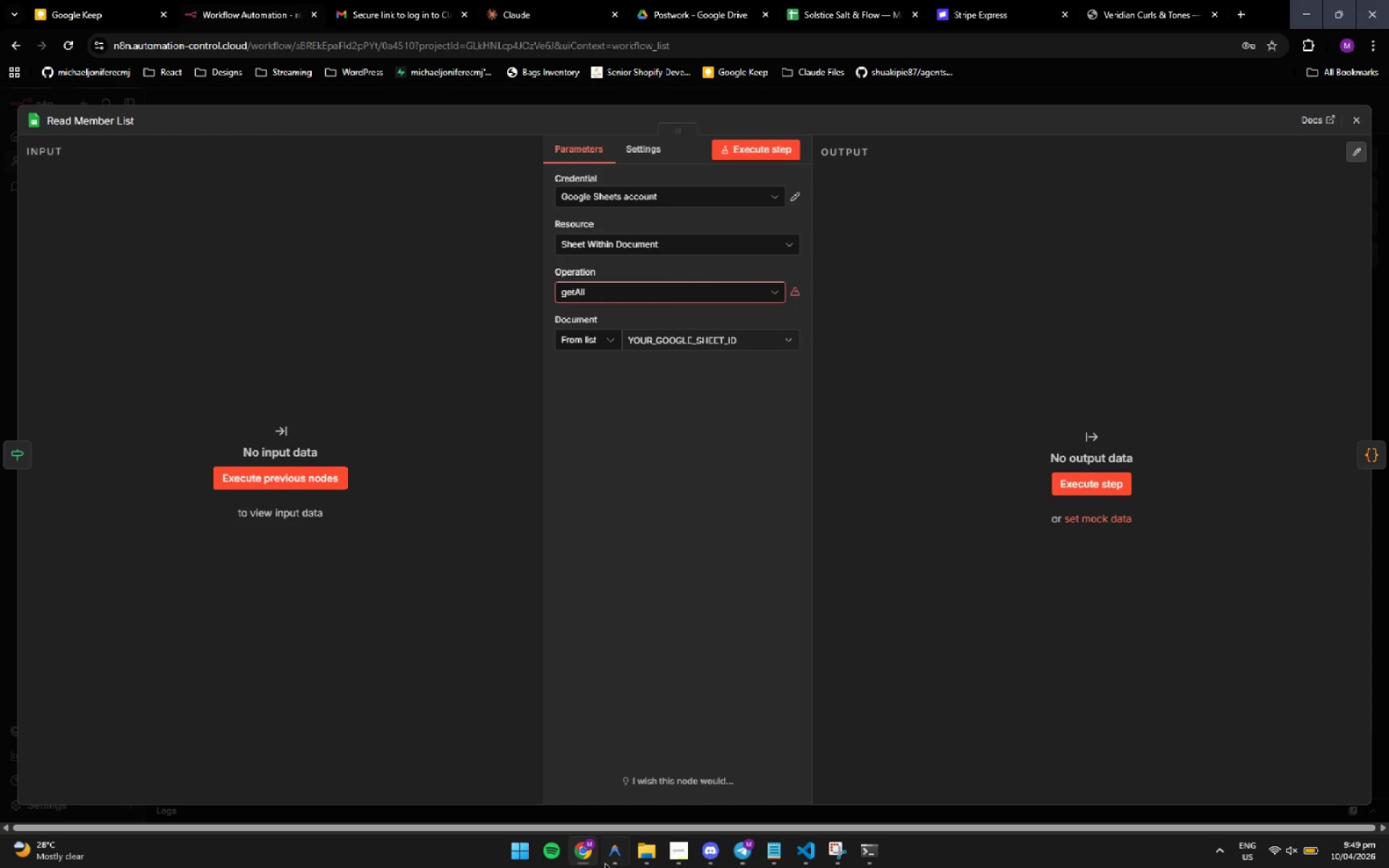 
left_click([616, 856])
 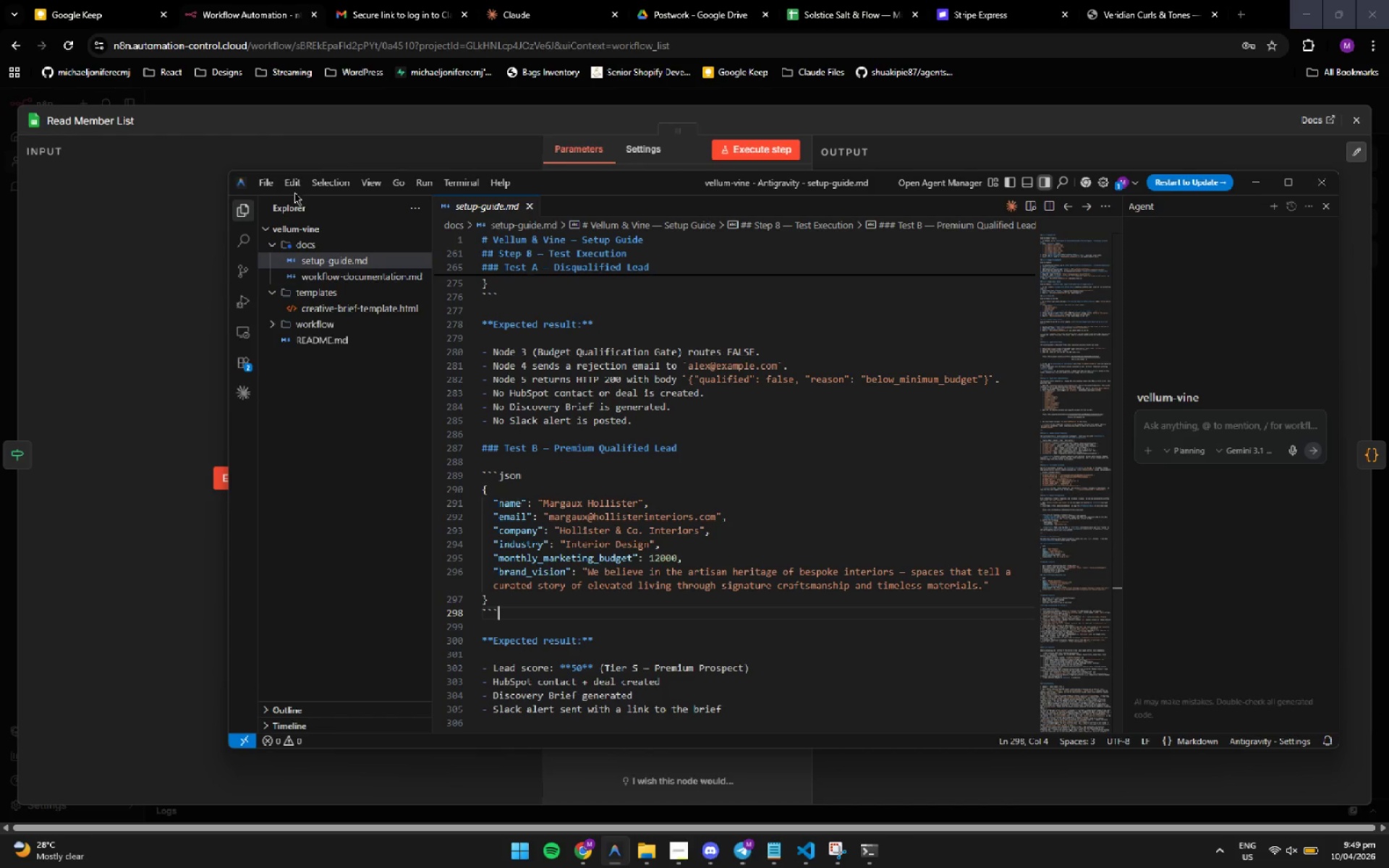 
left_click([264, 176])
 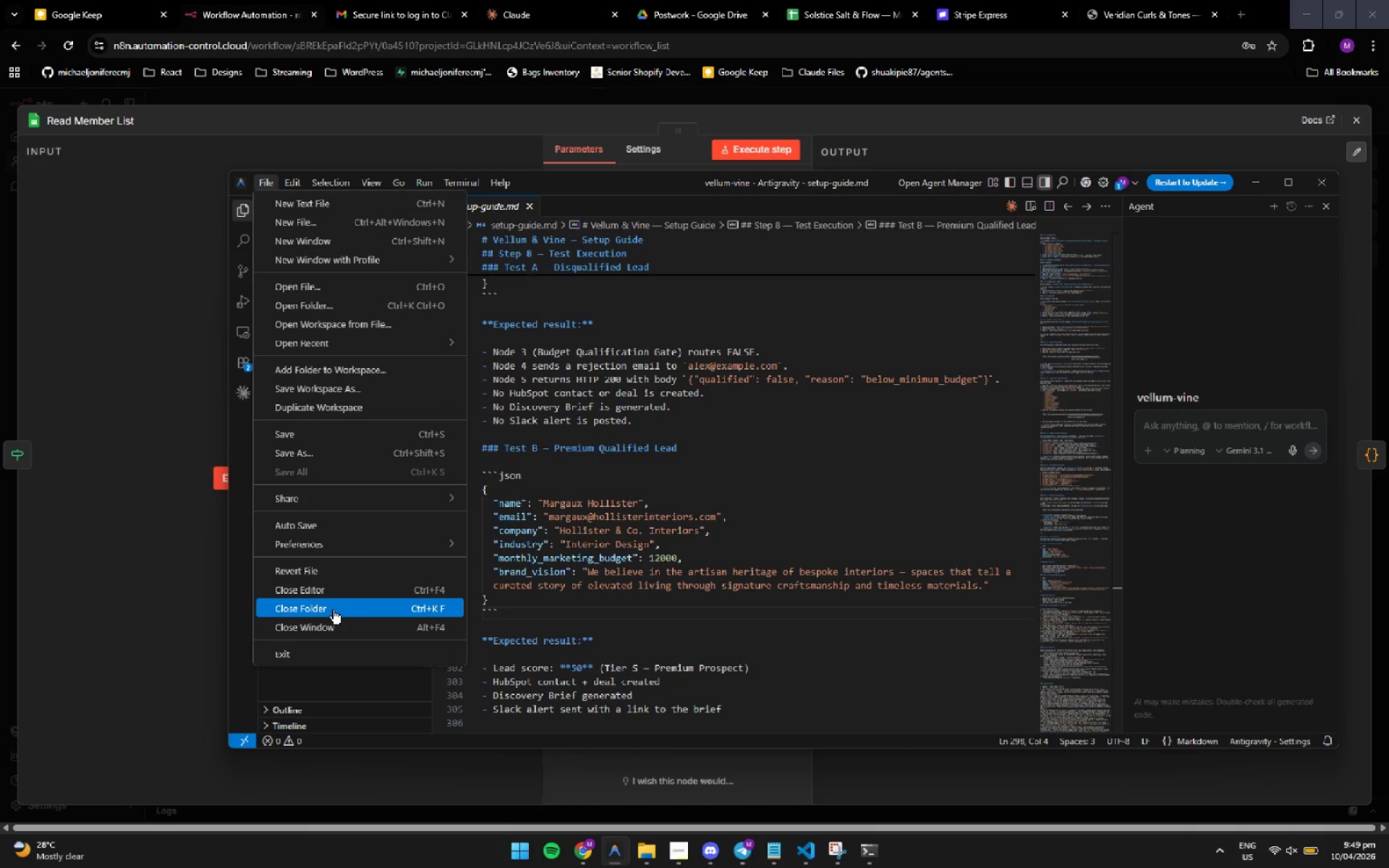 
left_click([332, 611])
 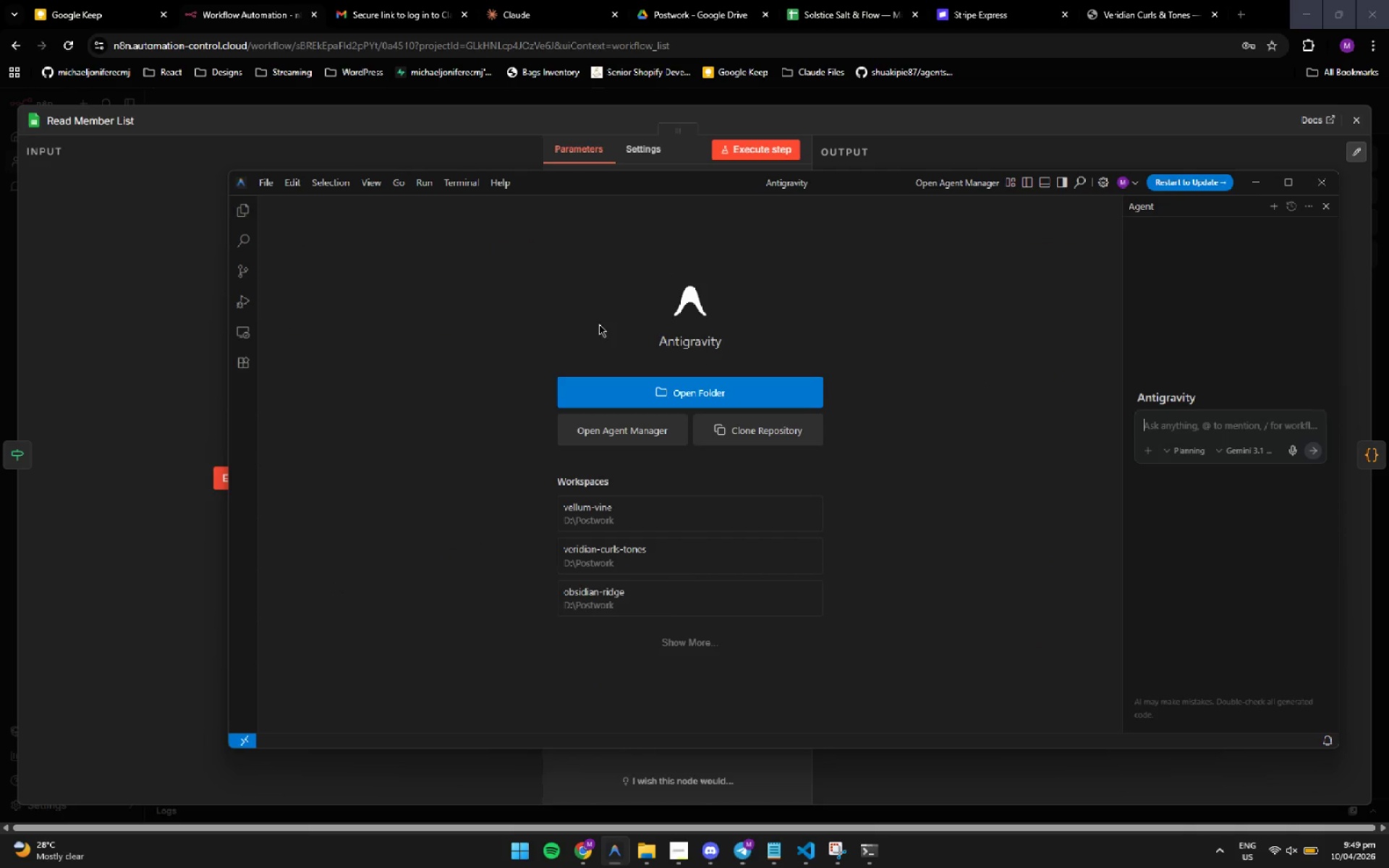 
left_click([684, 394])
 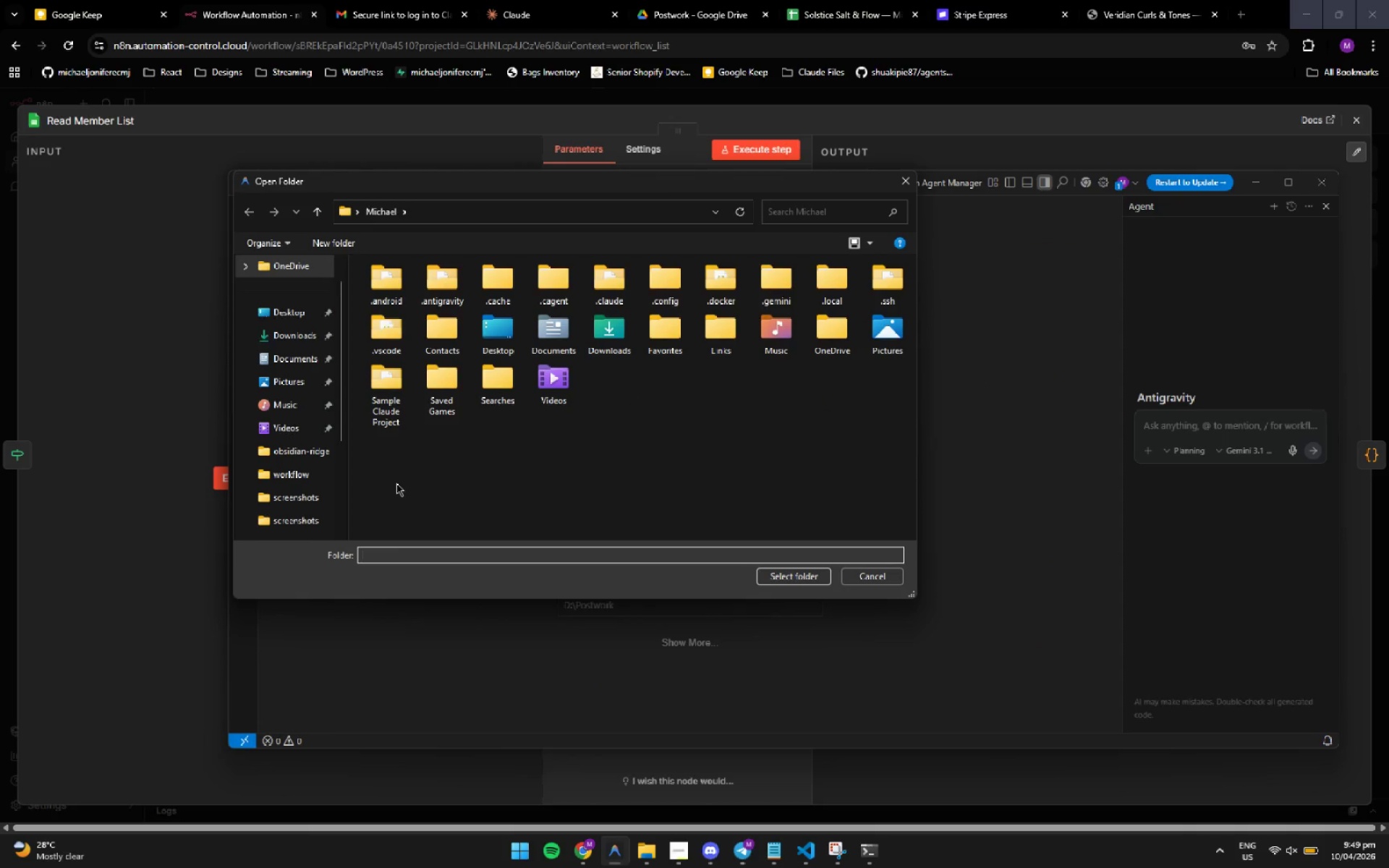 
scroll: coordinate [284, 396], scroll_direction: down, amount: 8.0
 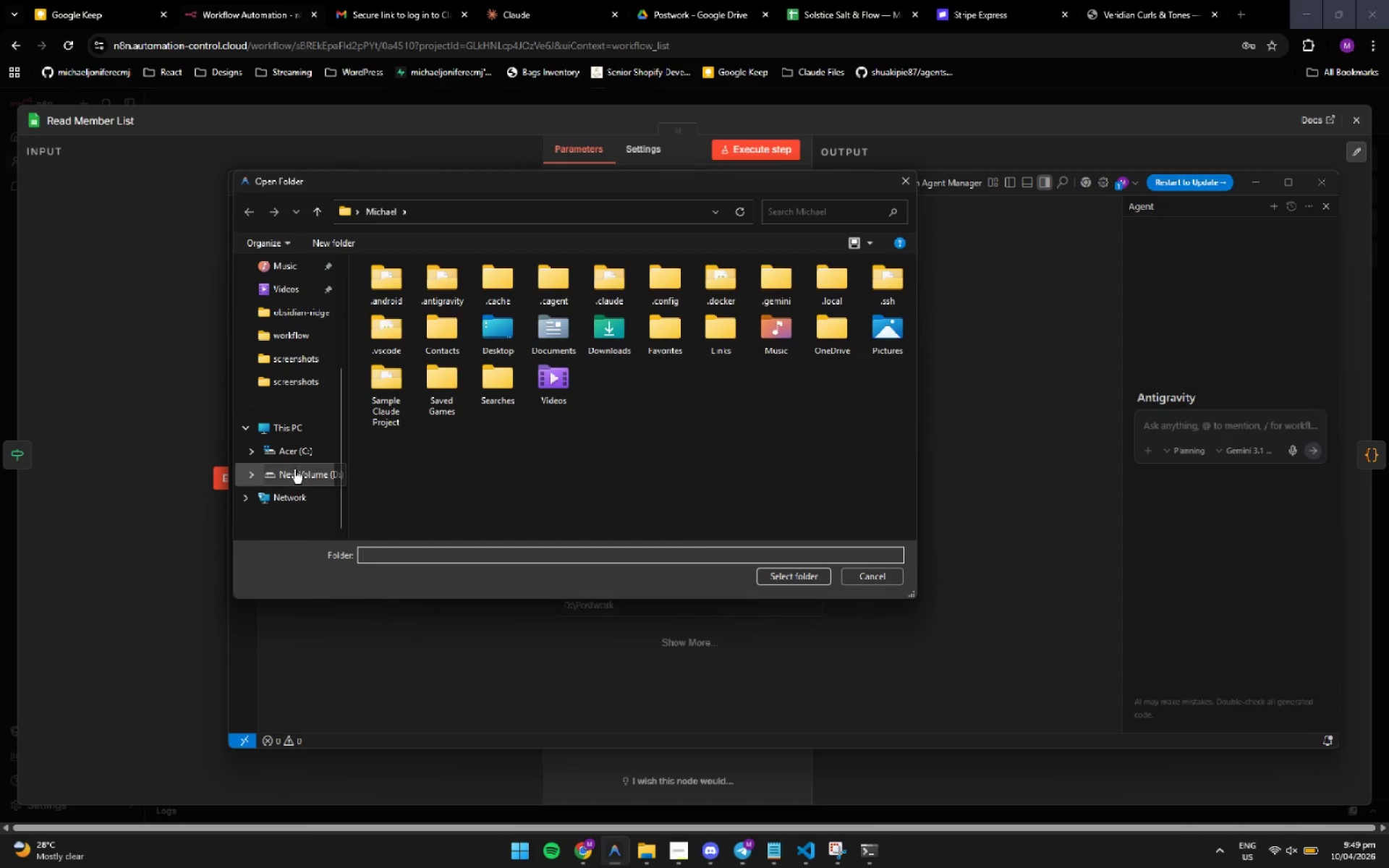 
left_click([296, 476])
 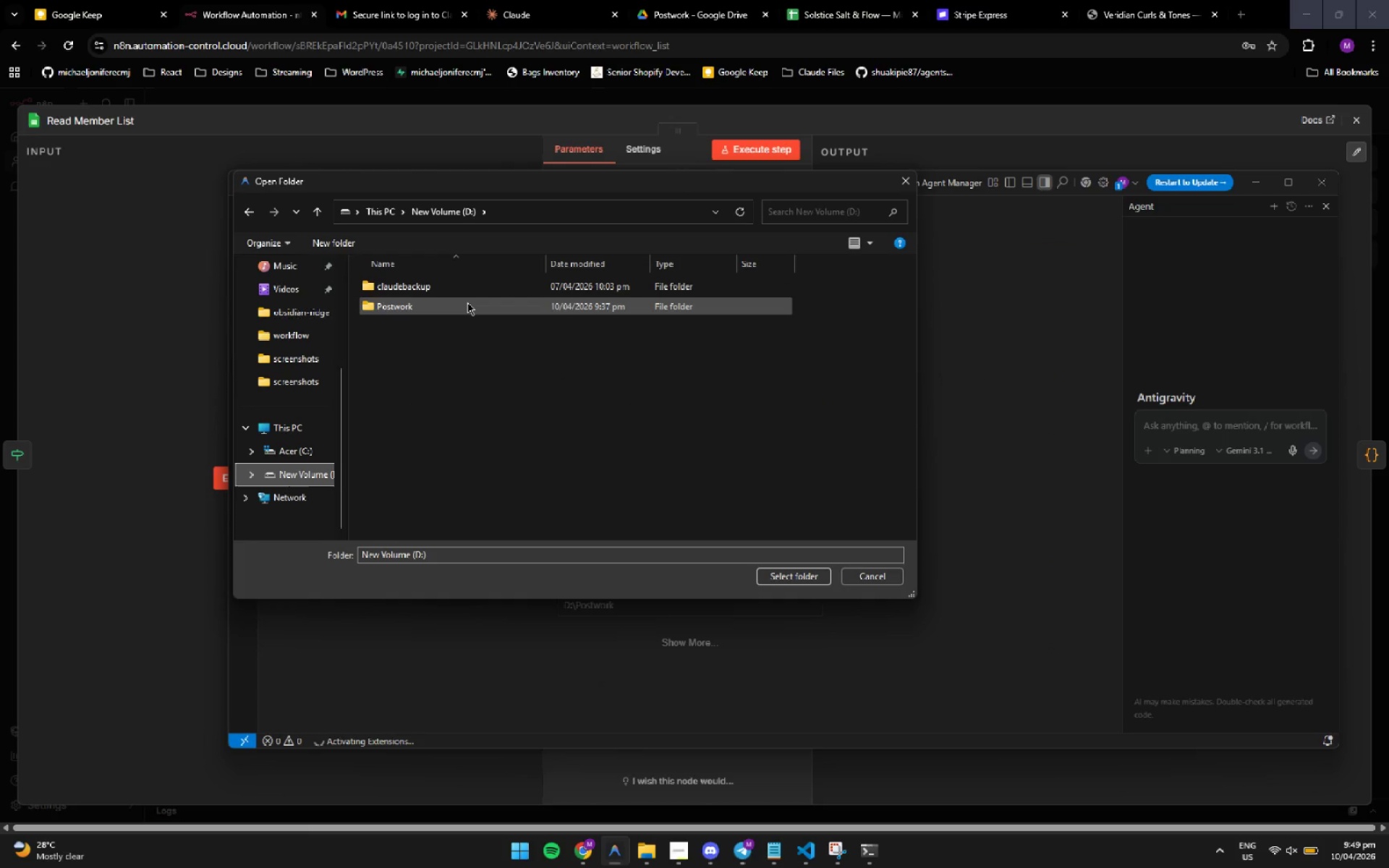 
double_click([467, 302])
 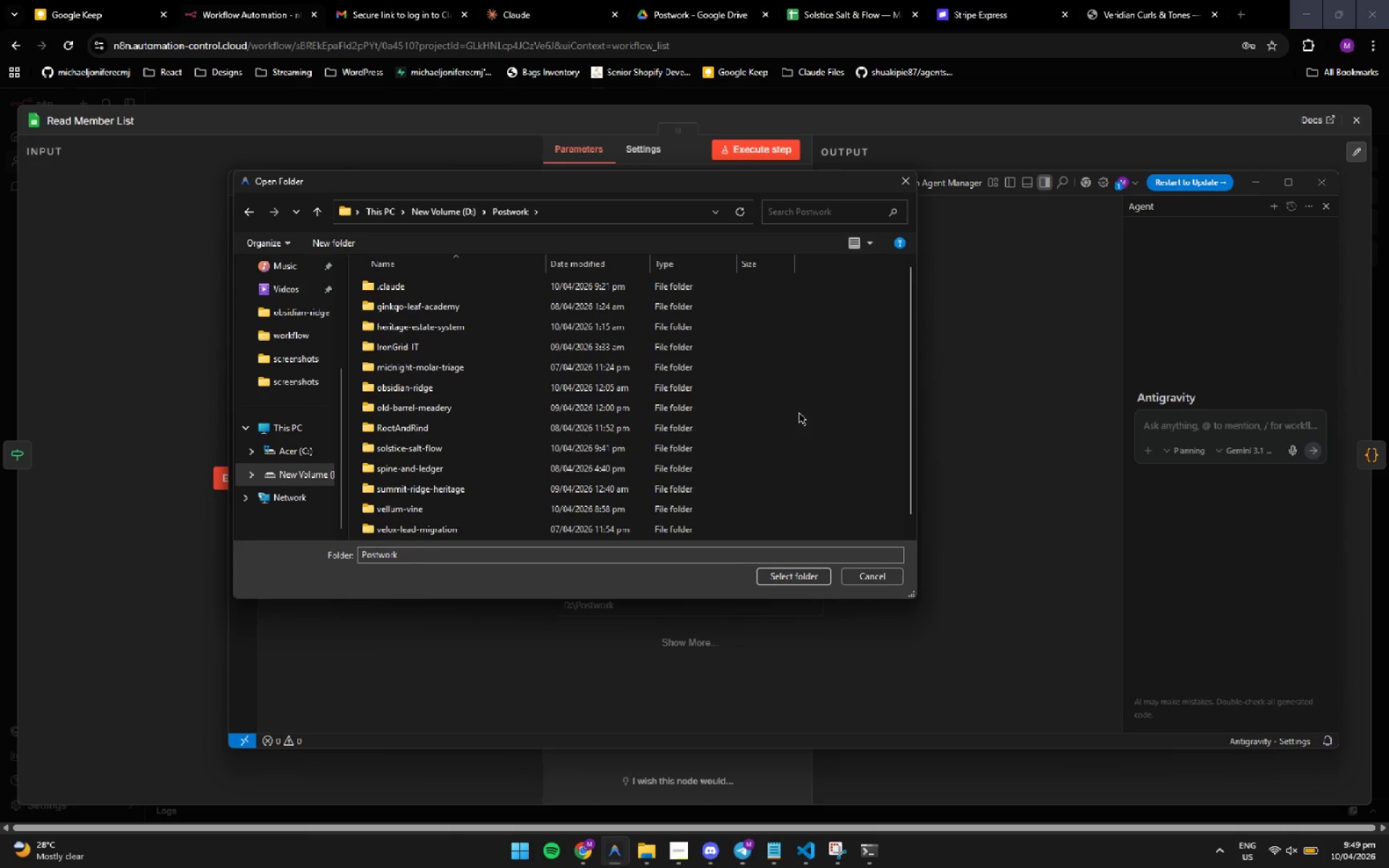 
wait(8.2)
 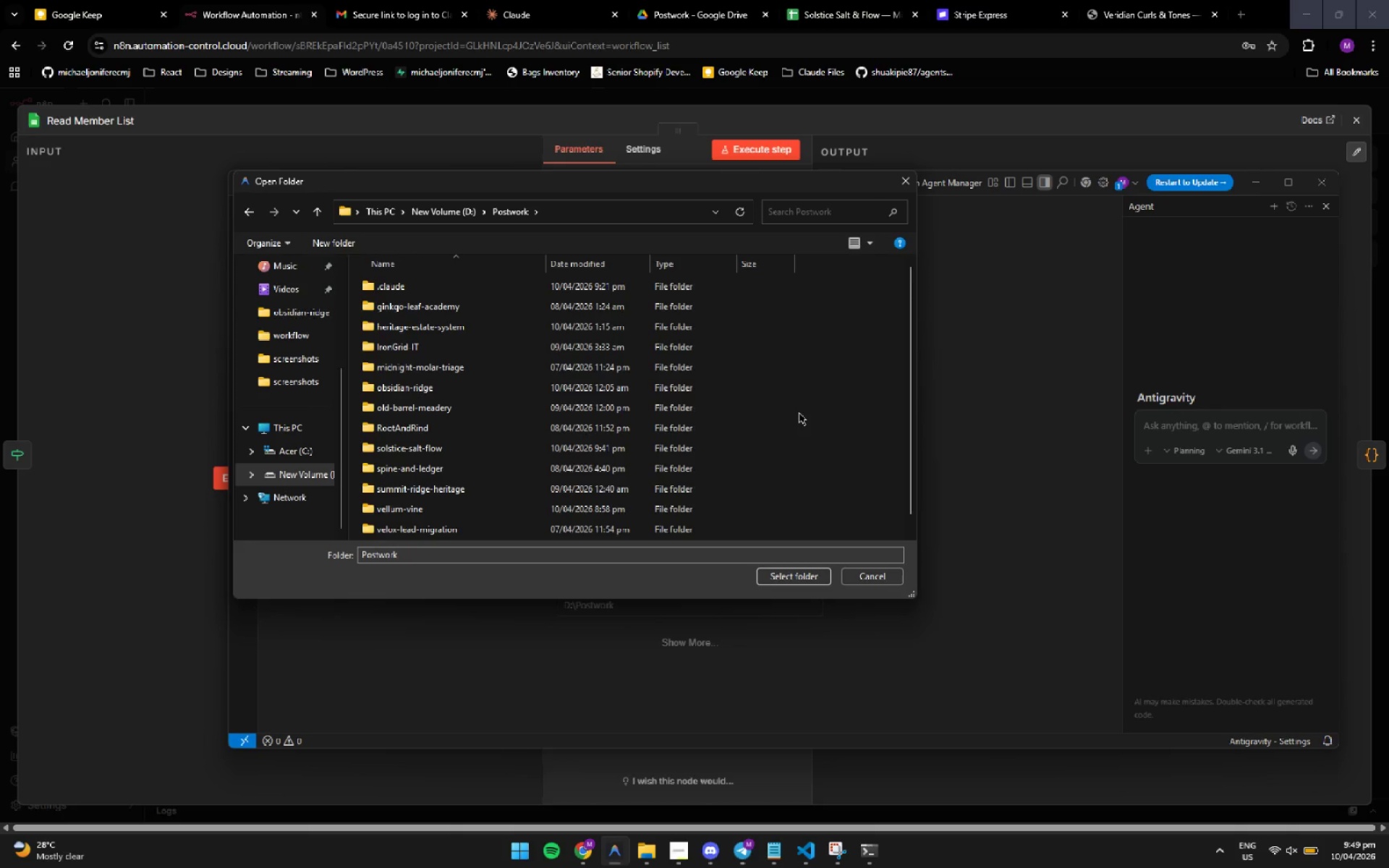 
left_click([674, 859])